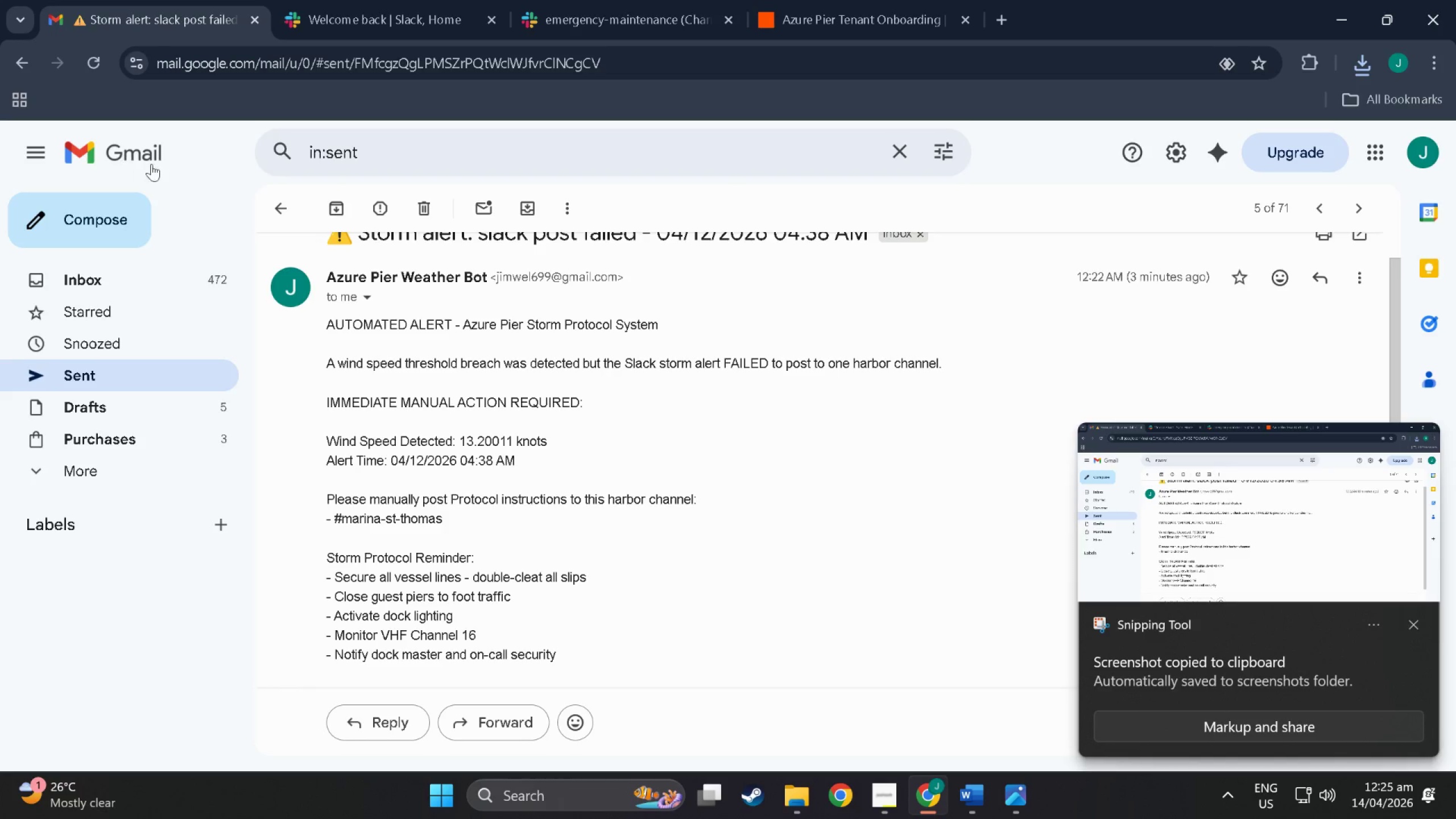 
left_click([279, 212])
 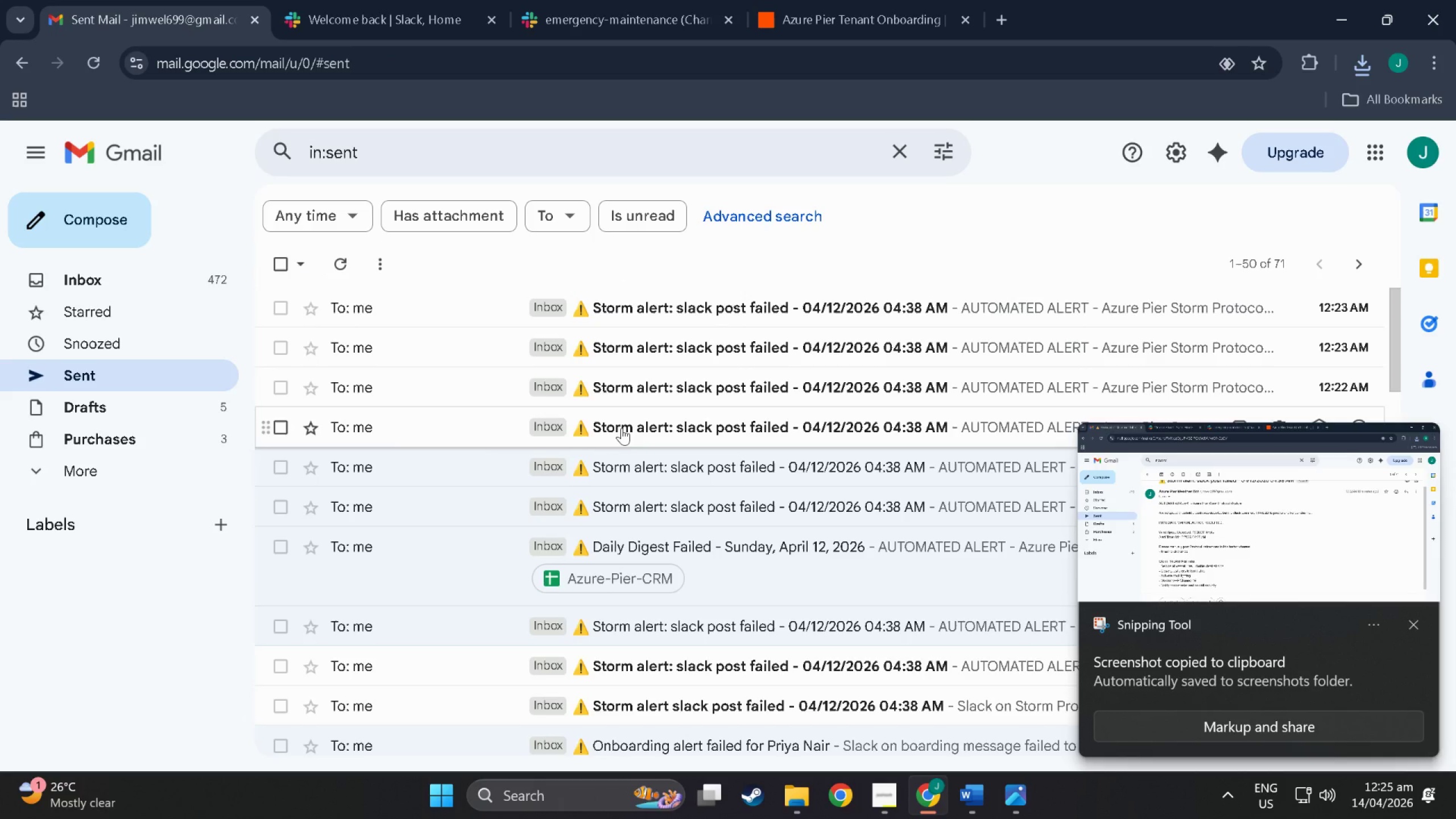 
left_click([622, 428])
 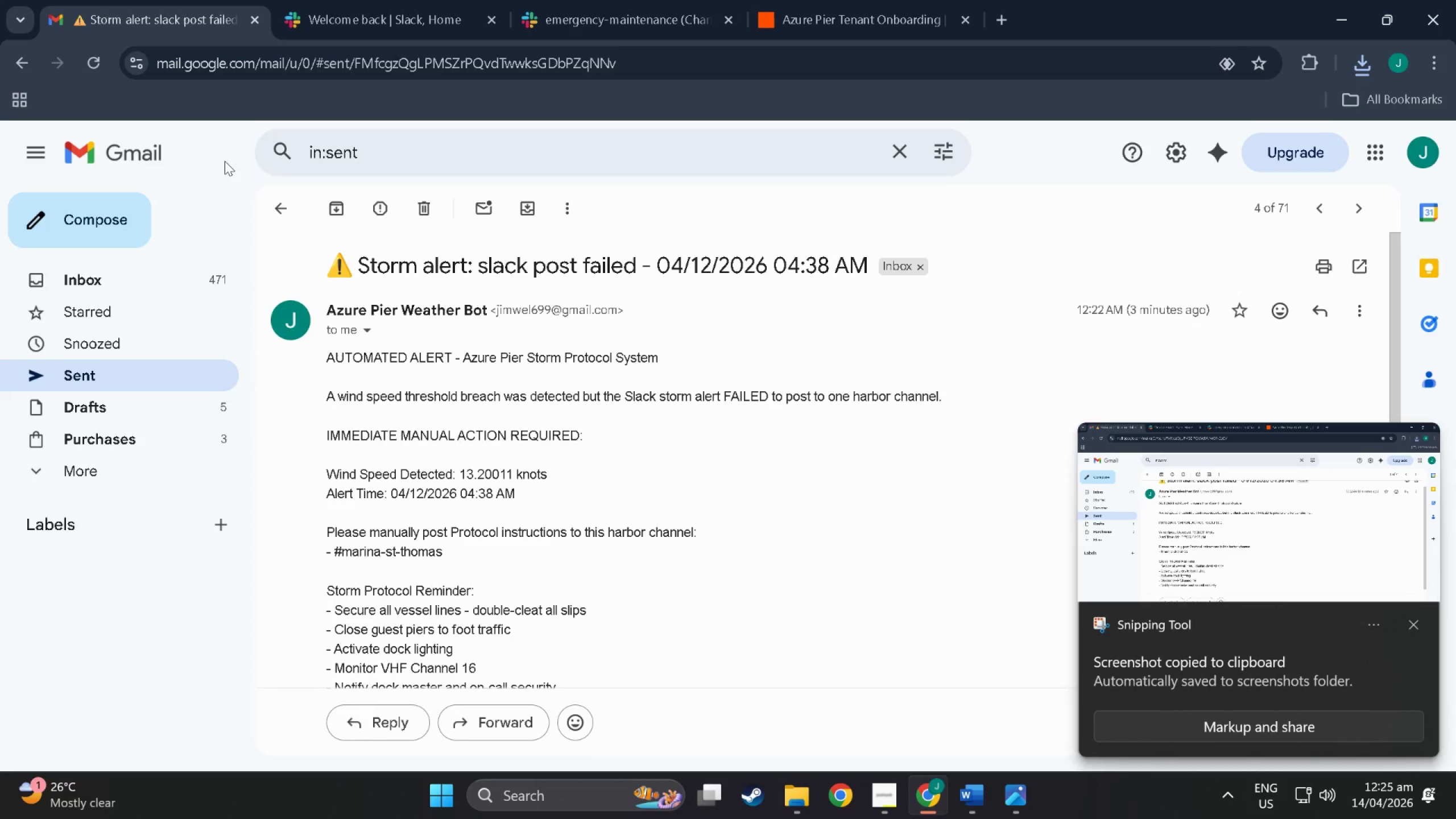 
left_click([279, 216])
 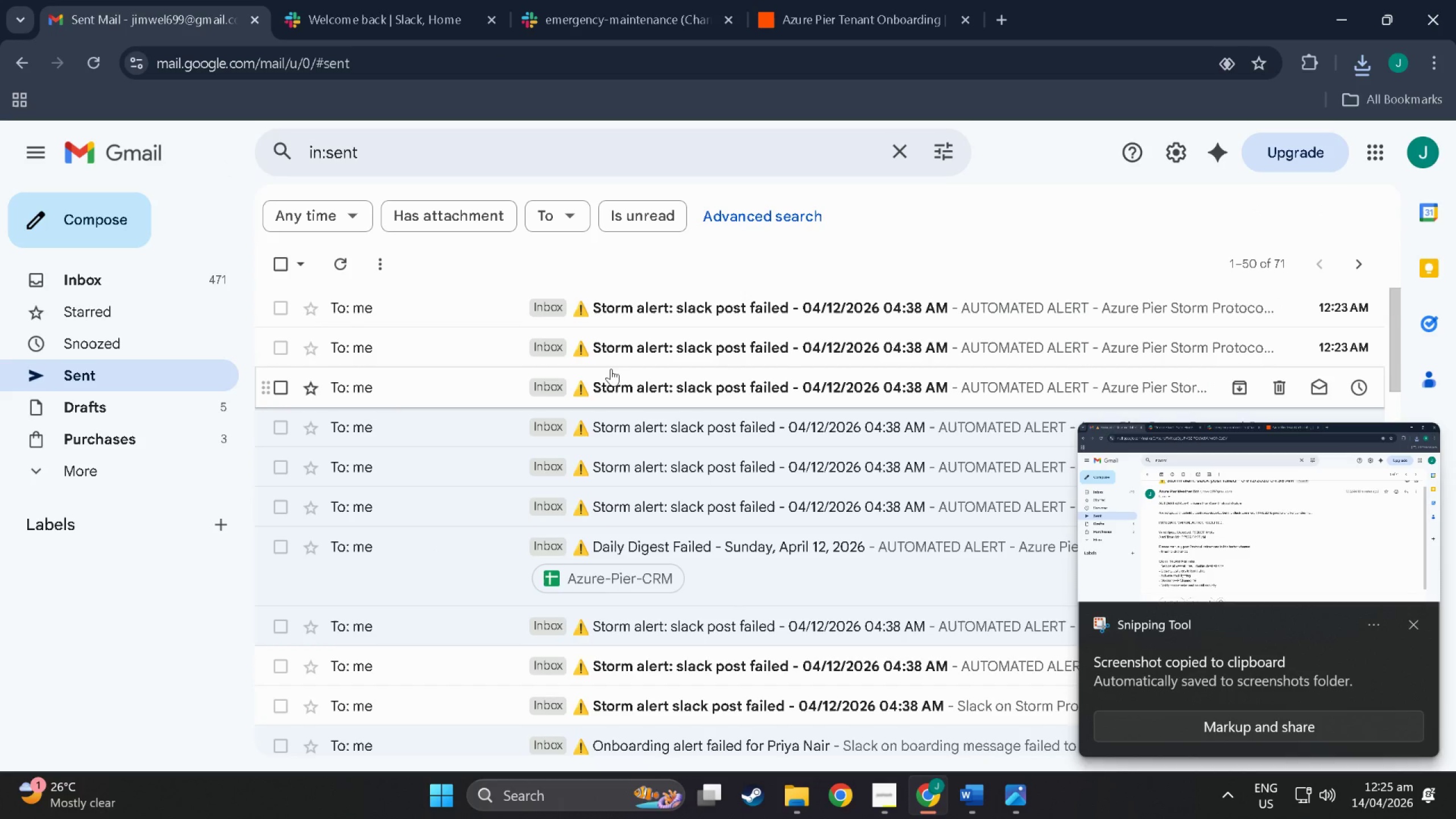 
left_click([619, 379])
 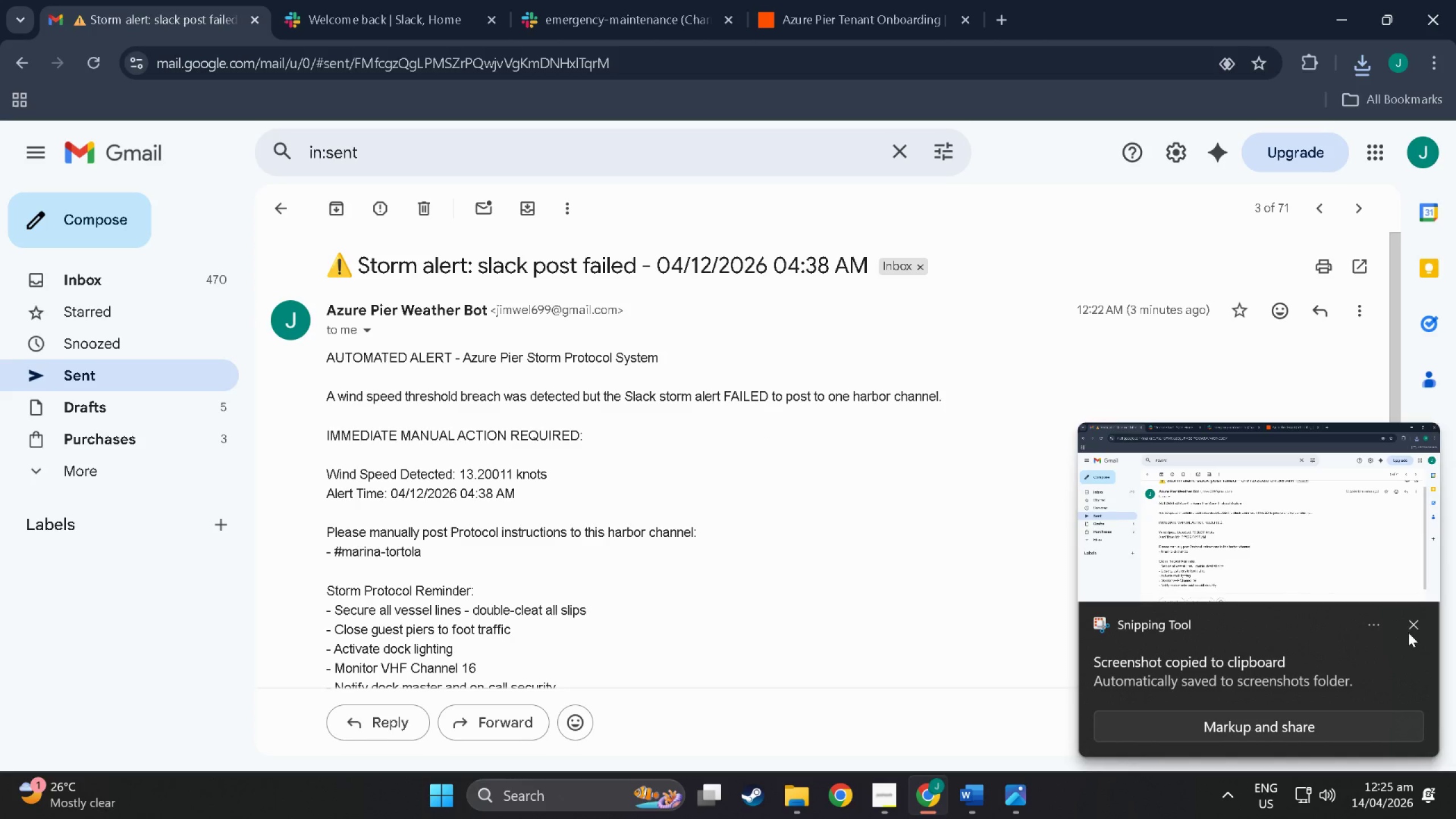 
left_click([1410, 631])
 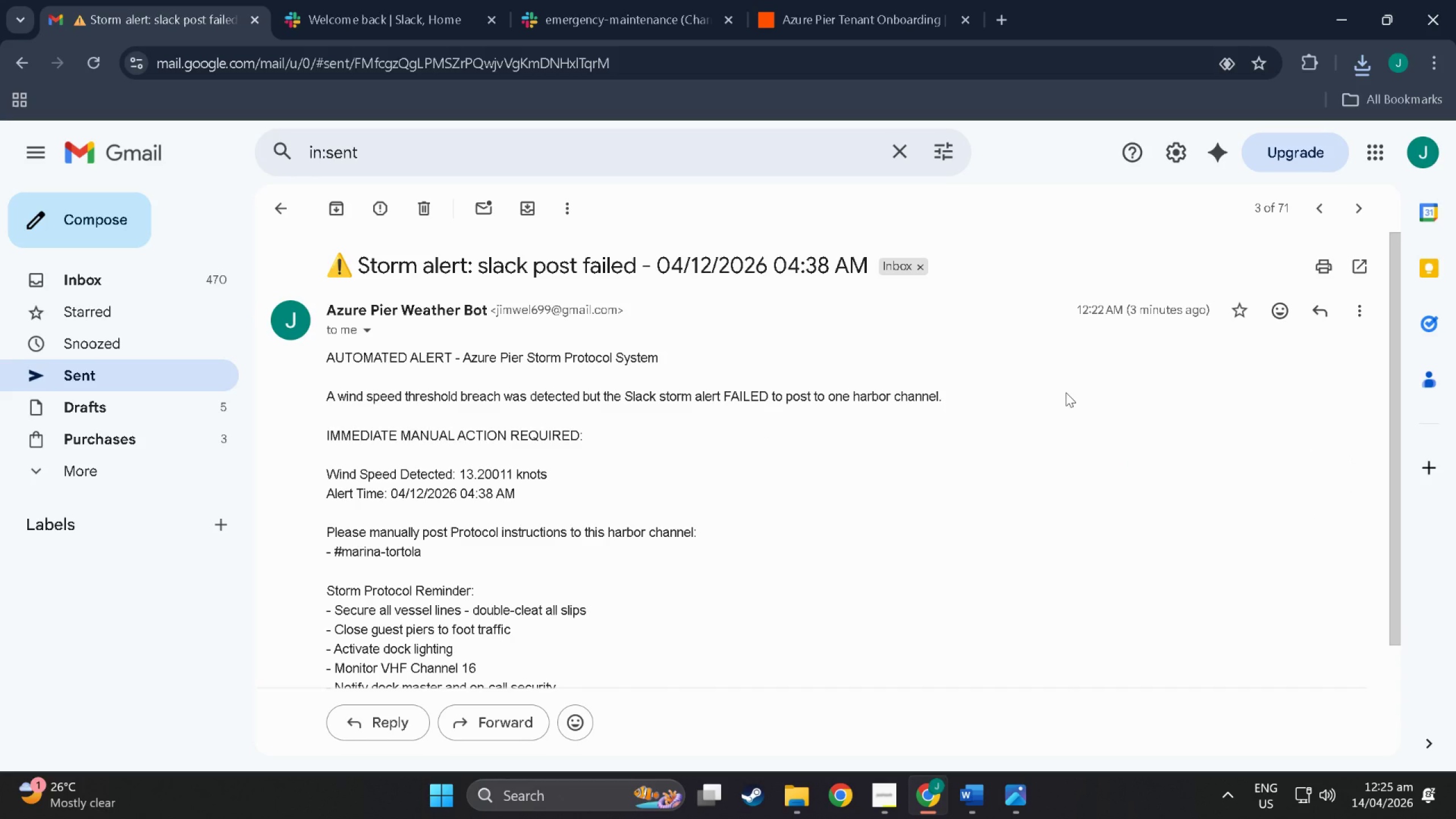 
scroll: coordinate [1066, 392], scroll_direction: down, amount: 1.0
 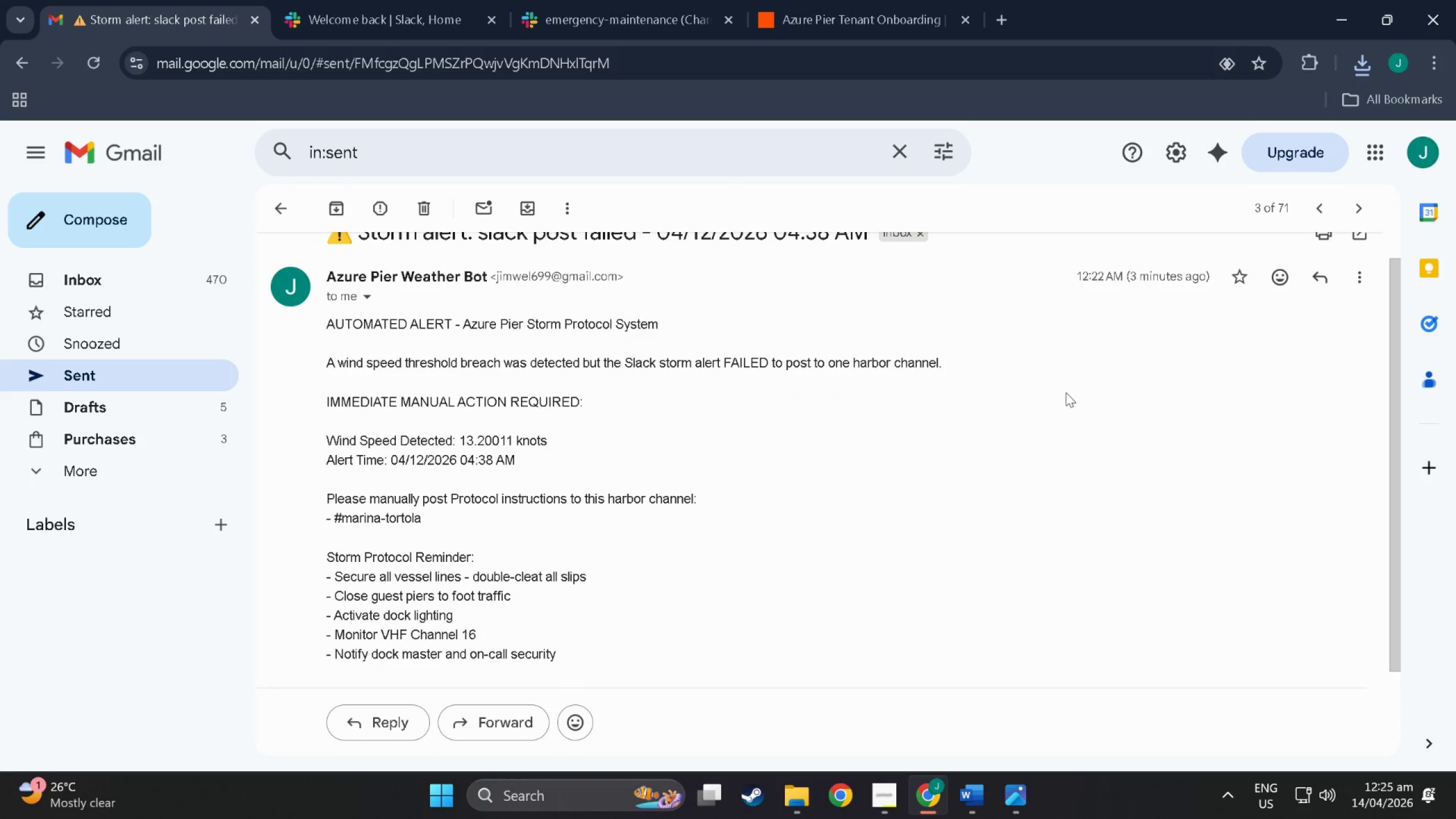 
scroll: coordinate [1065, 394], scroll_direction: up, amount: 1.0
 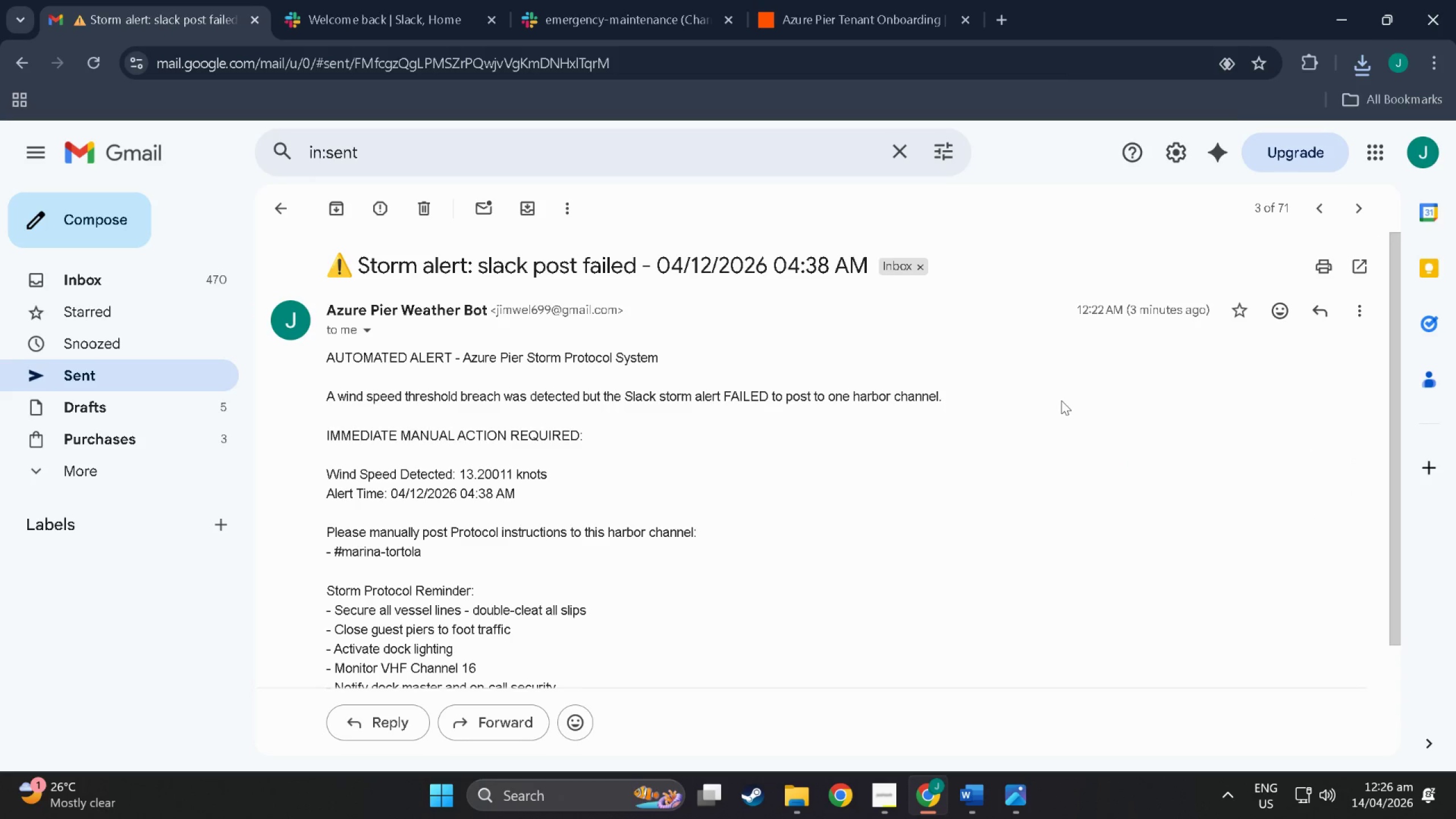 
key(Meta+MetaLeft)
 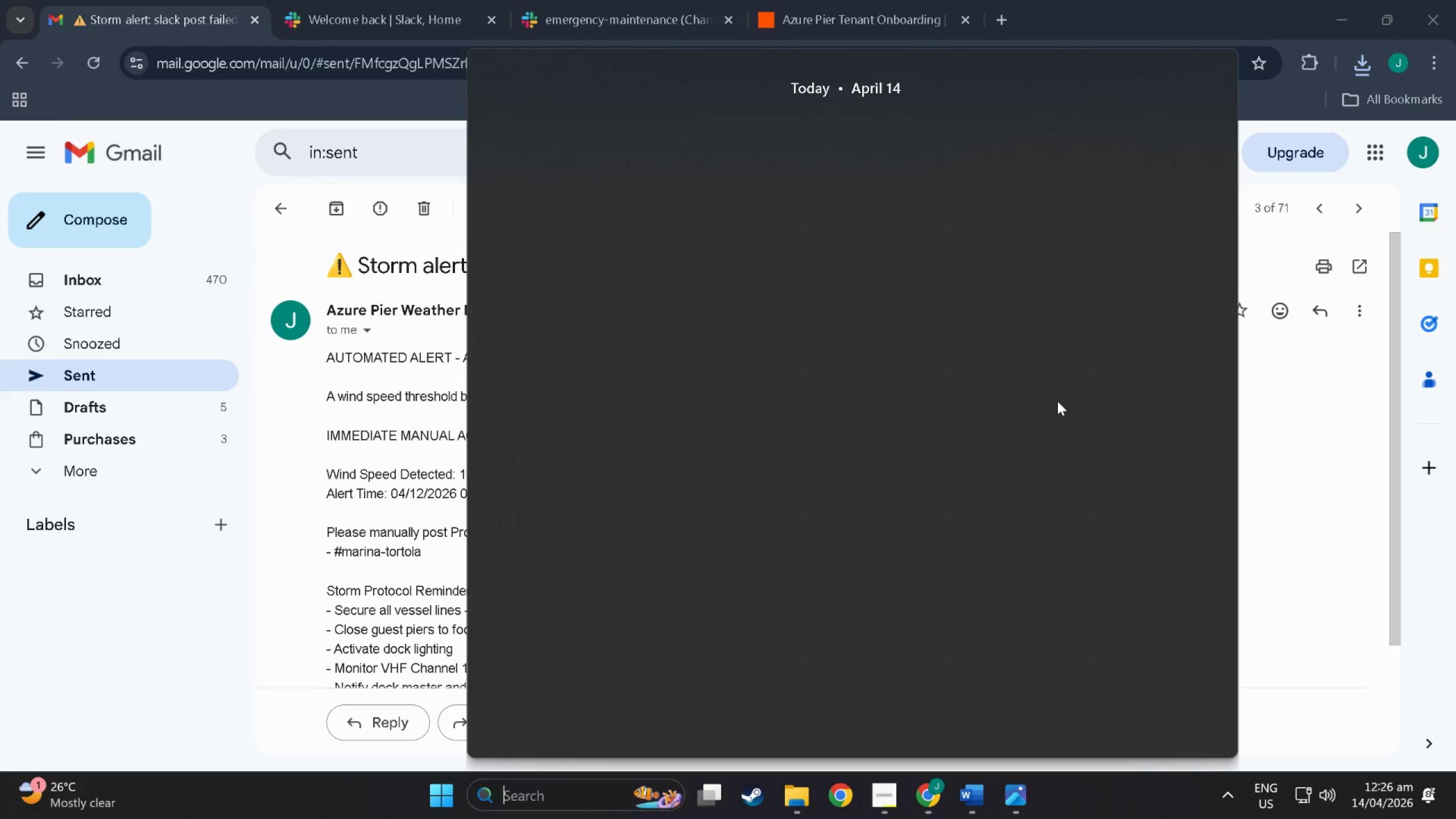 
key(Meta+S)
 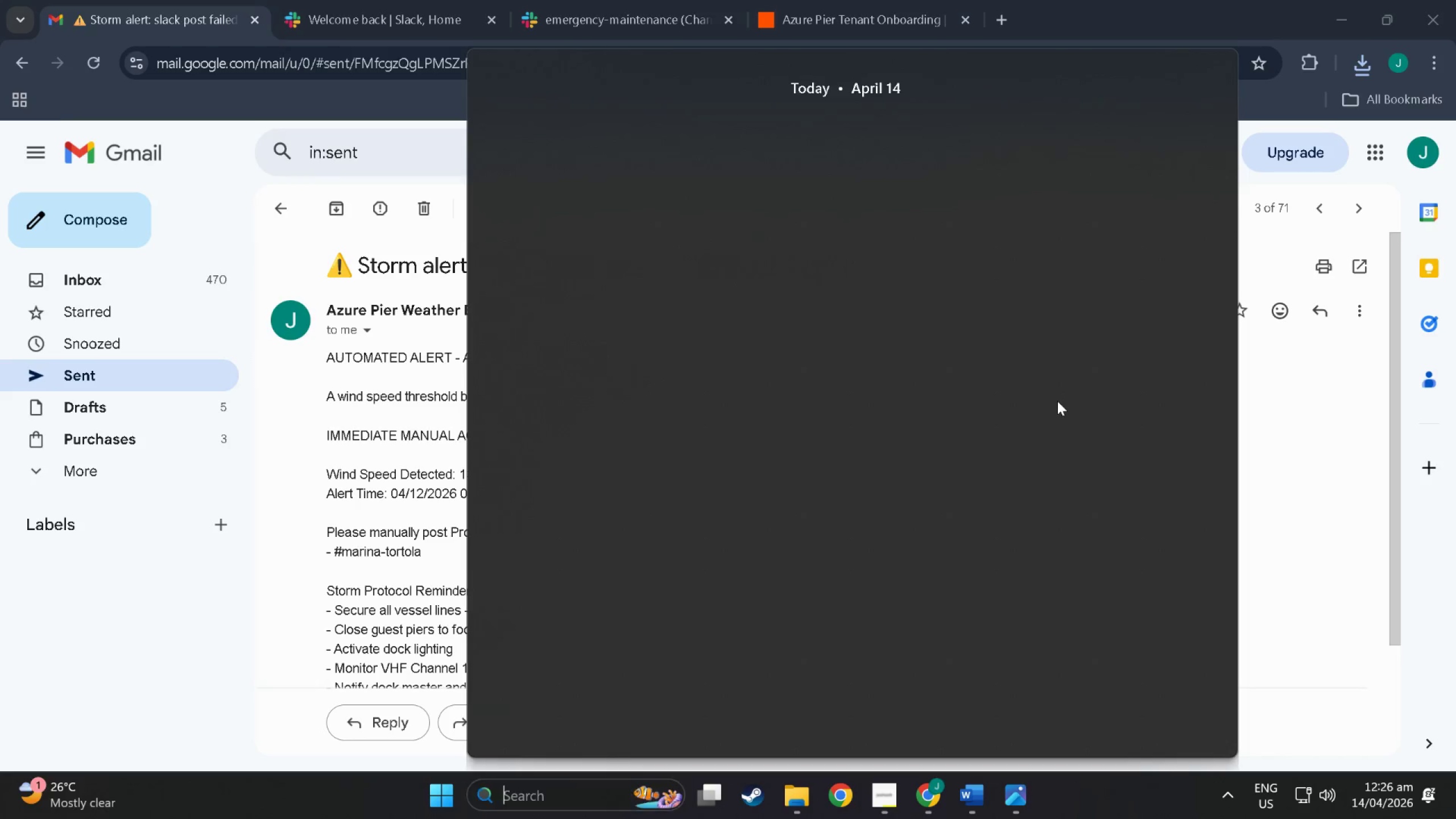 
key(Meta+Shift+ShiftLeft)
 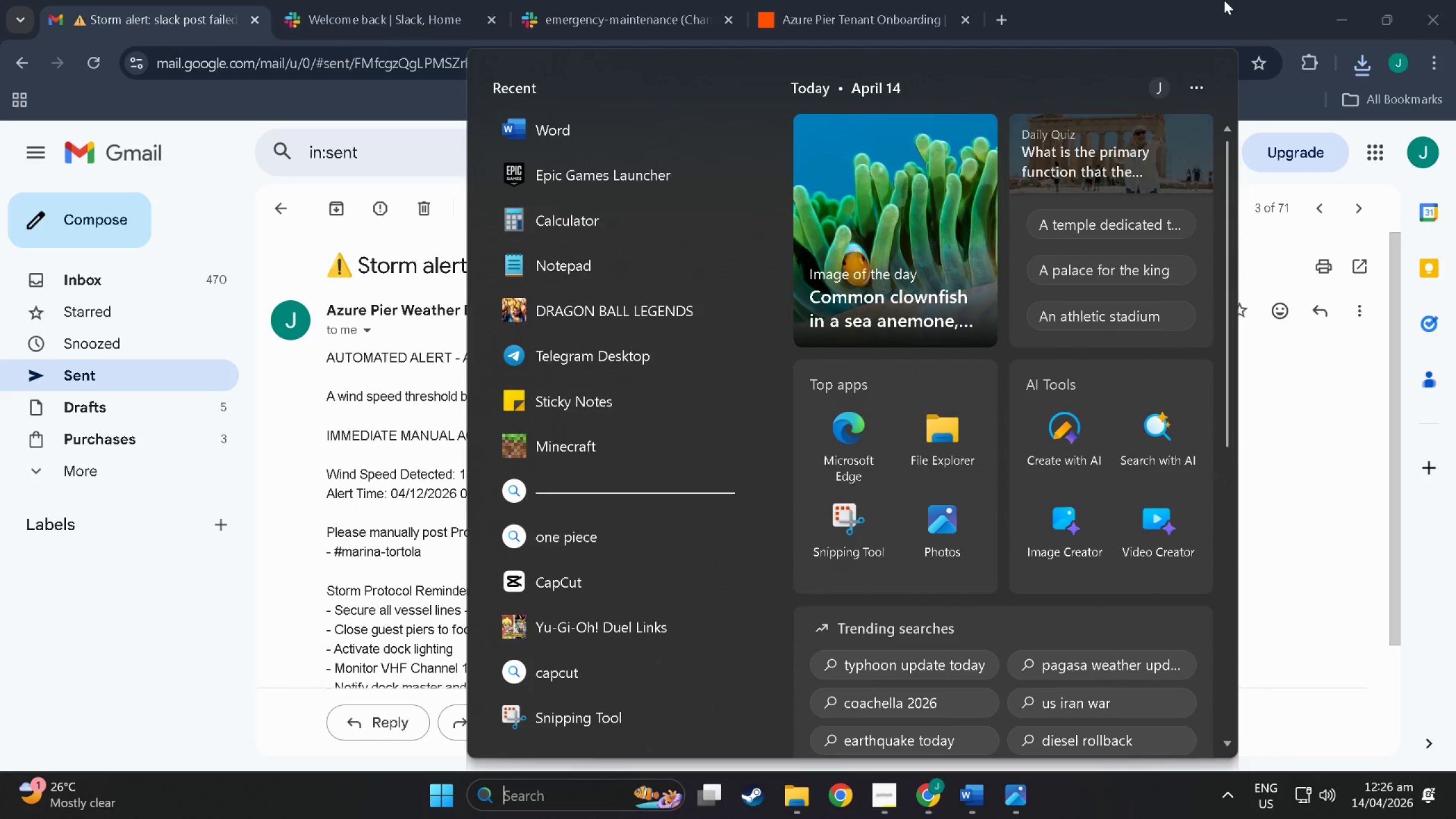 
left_click([1202, 0])
 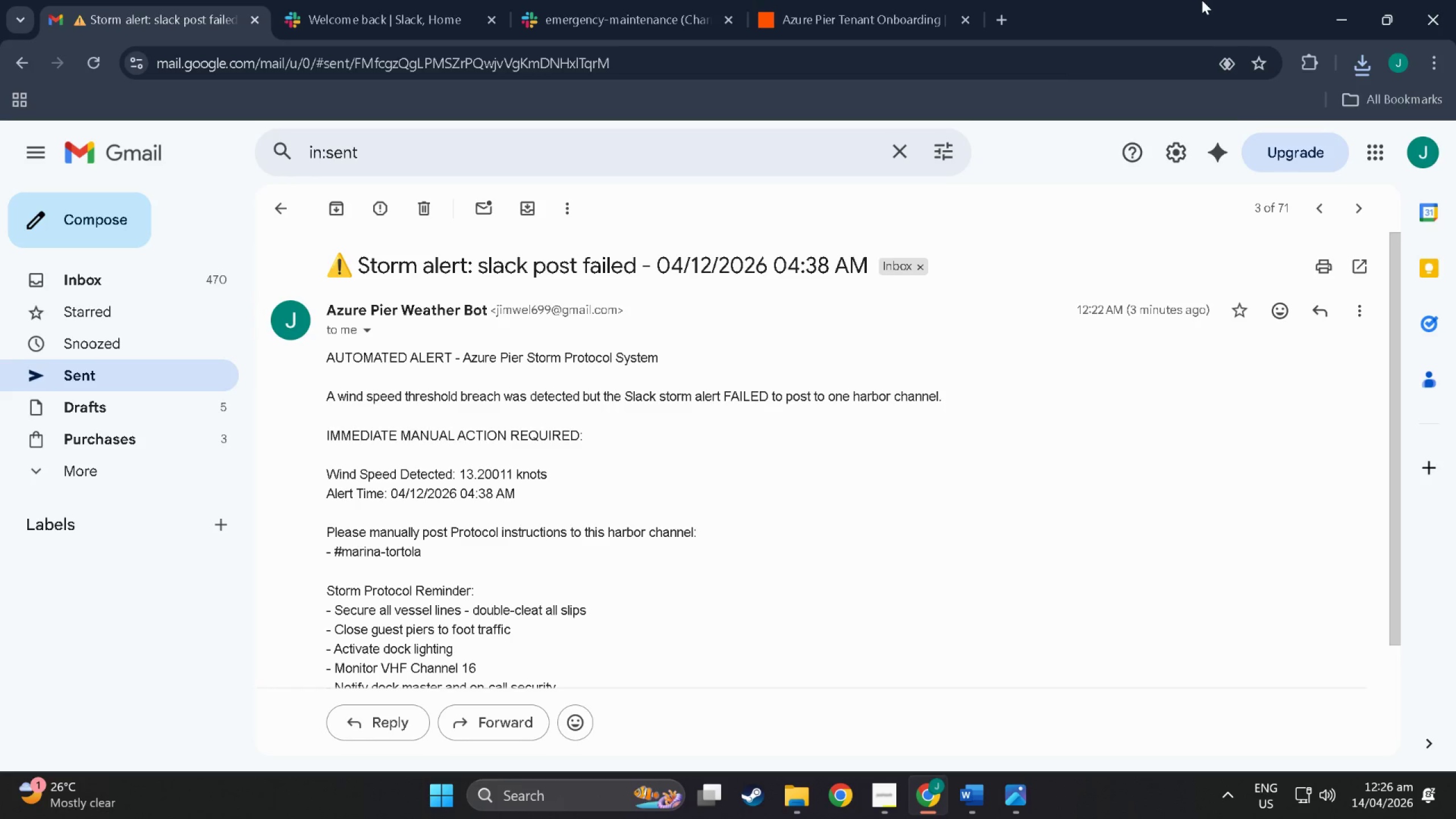 
key(Meta+MetaLeft)
 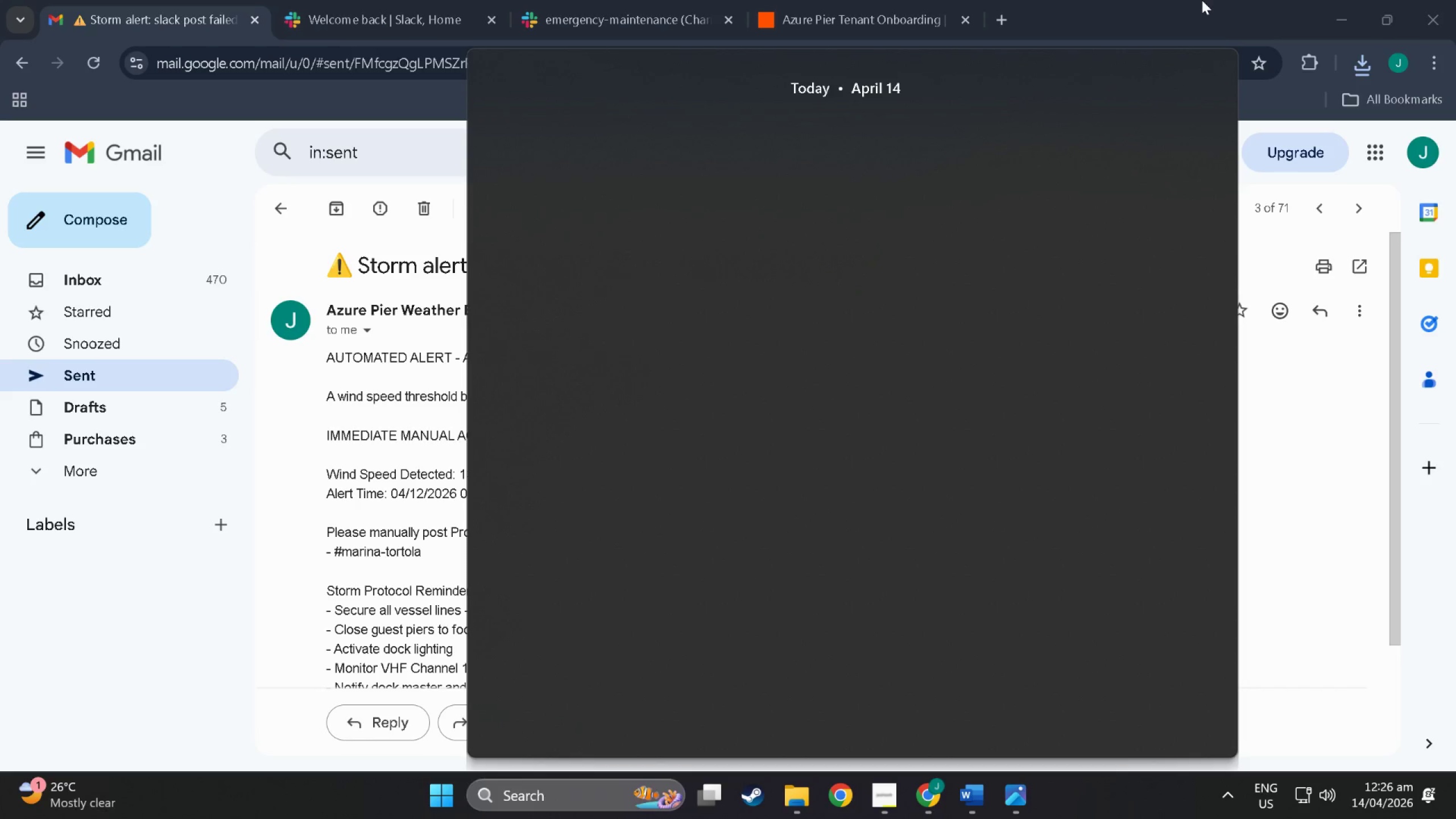 
key(Meta+S)
 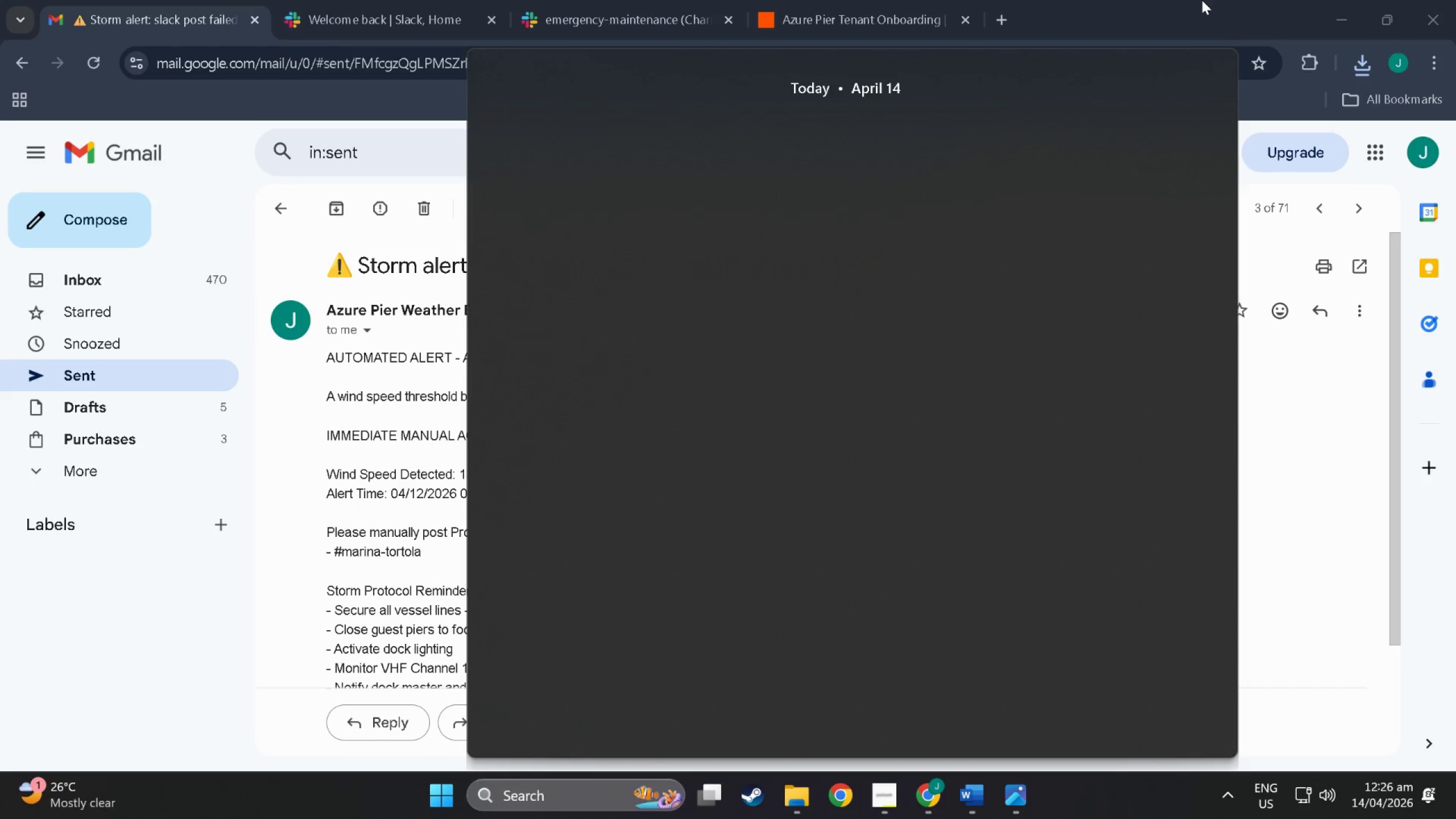 
key(Meta+Shift+ShiftLeft)
 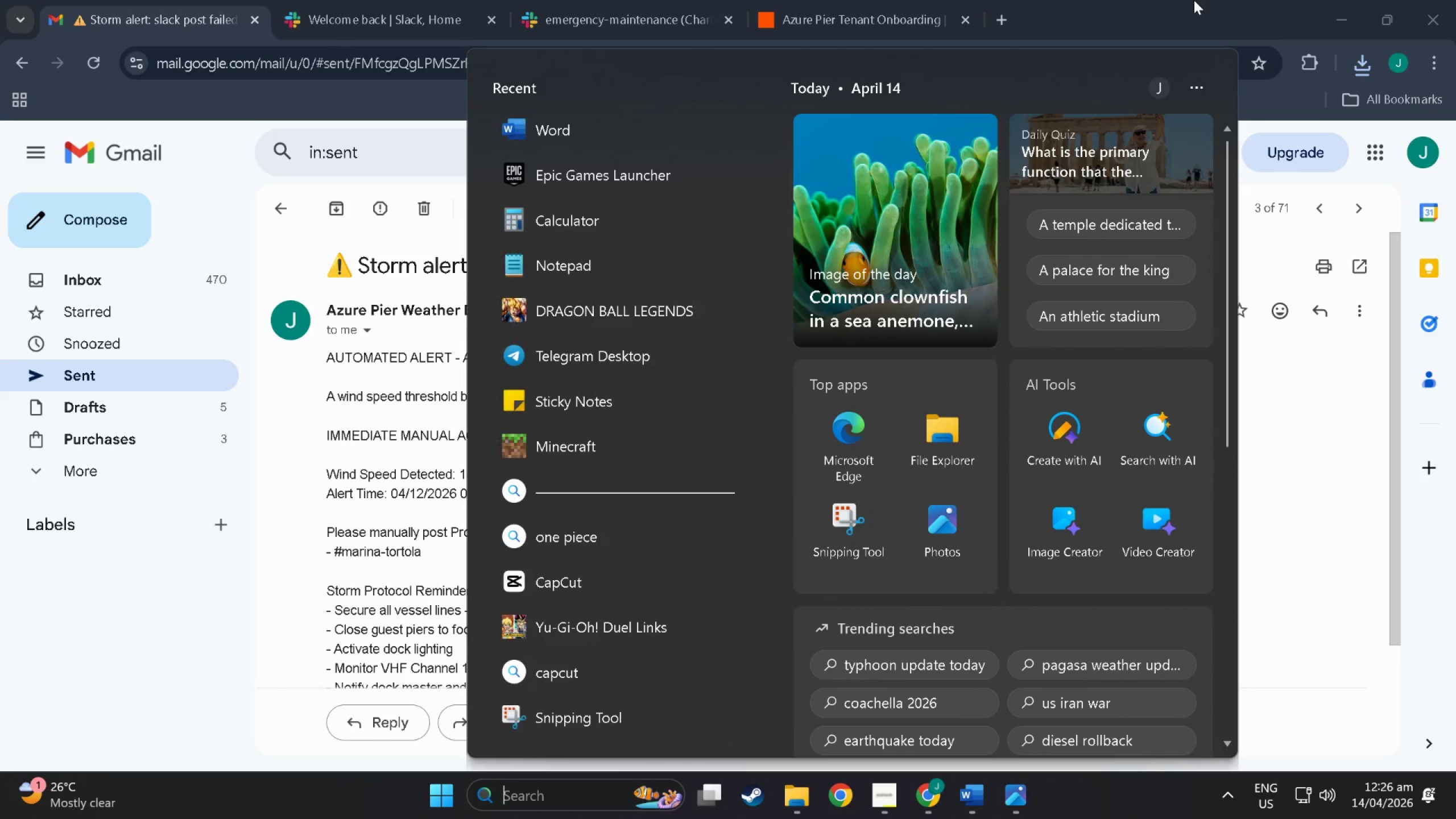 
left_click([1191, 0])
 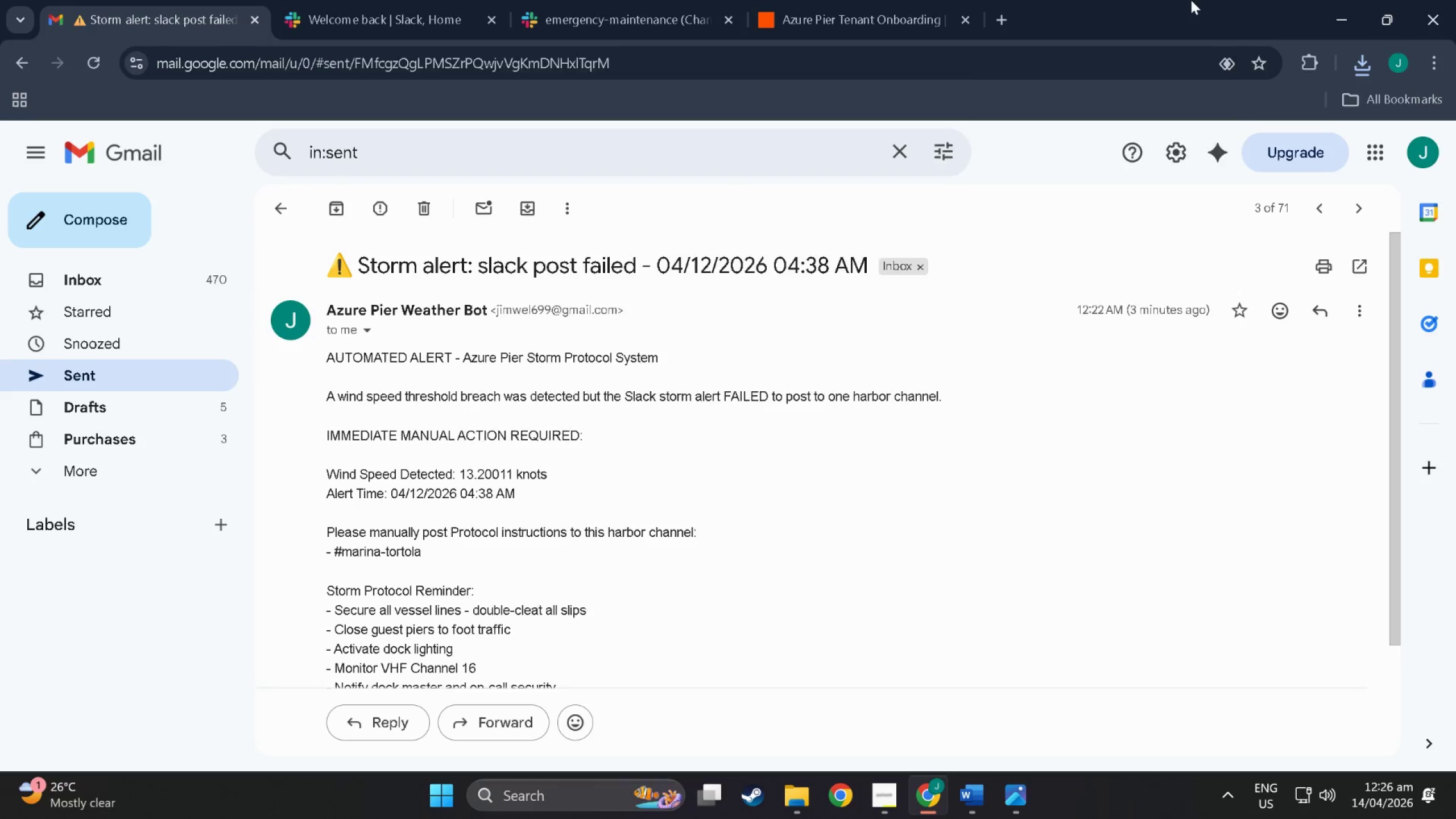 
key(Meta+MetaLeft)
 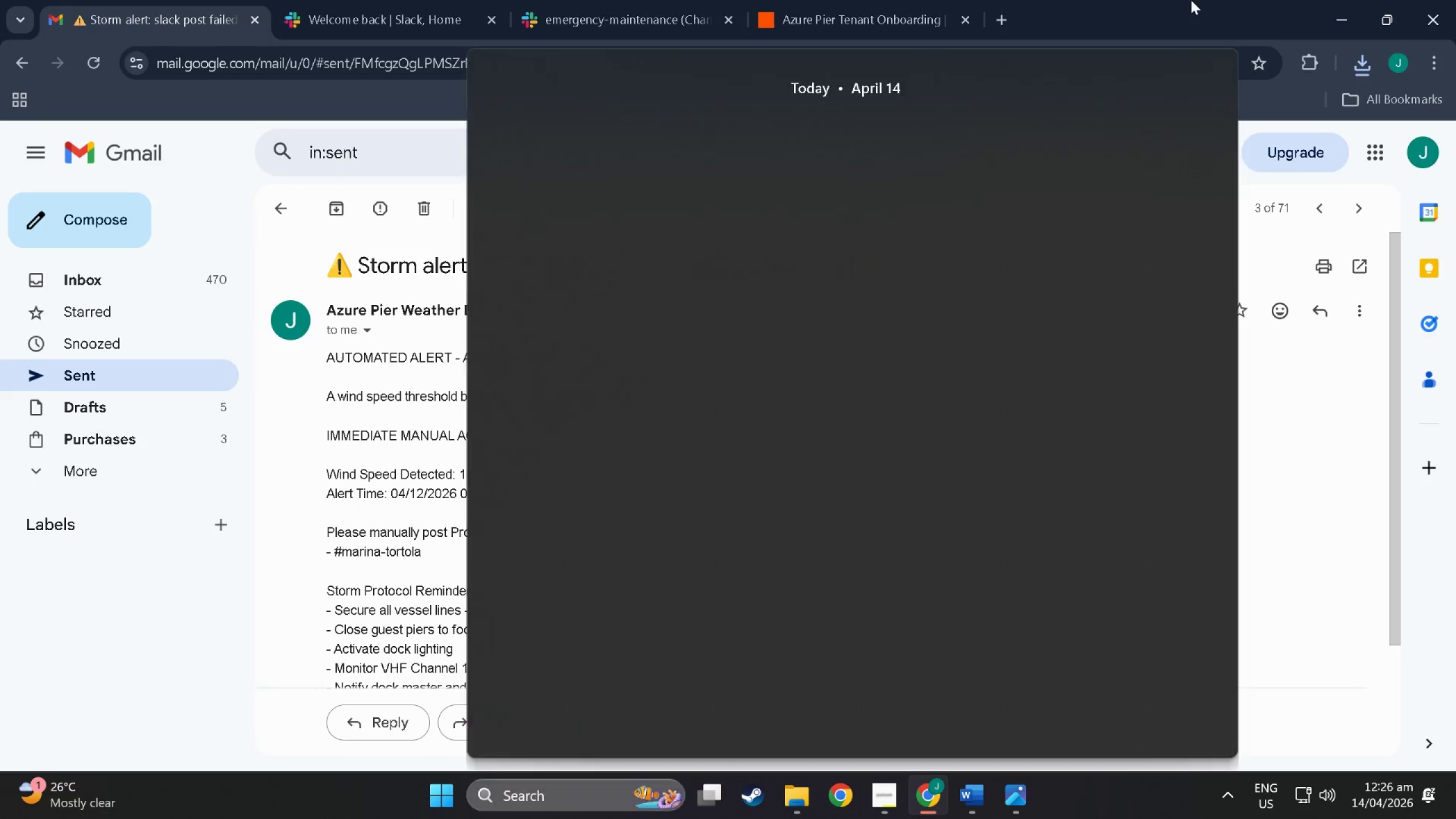 
key(Meta+S)
 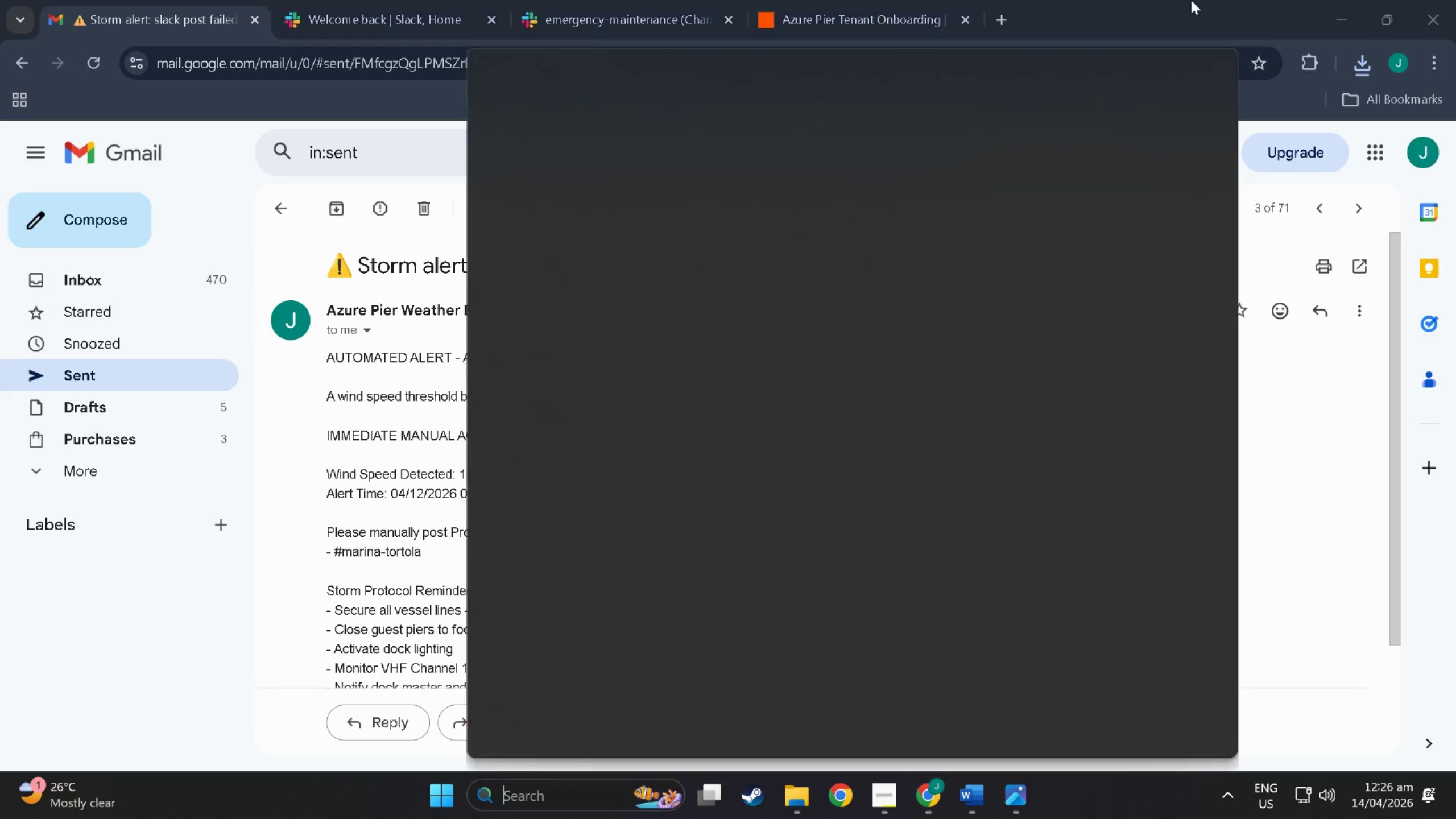 
key(Meta+Shift+ShiftLeft)
 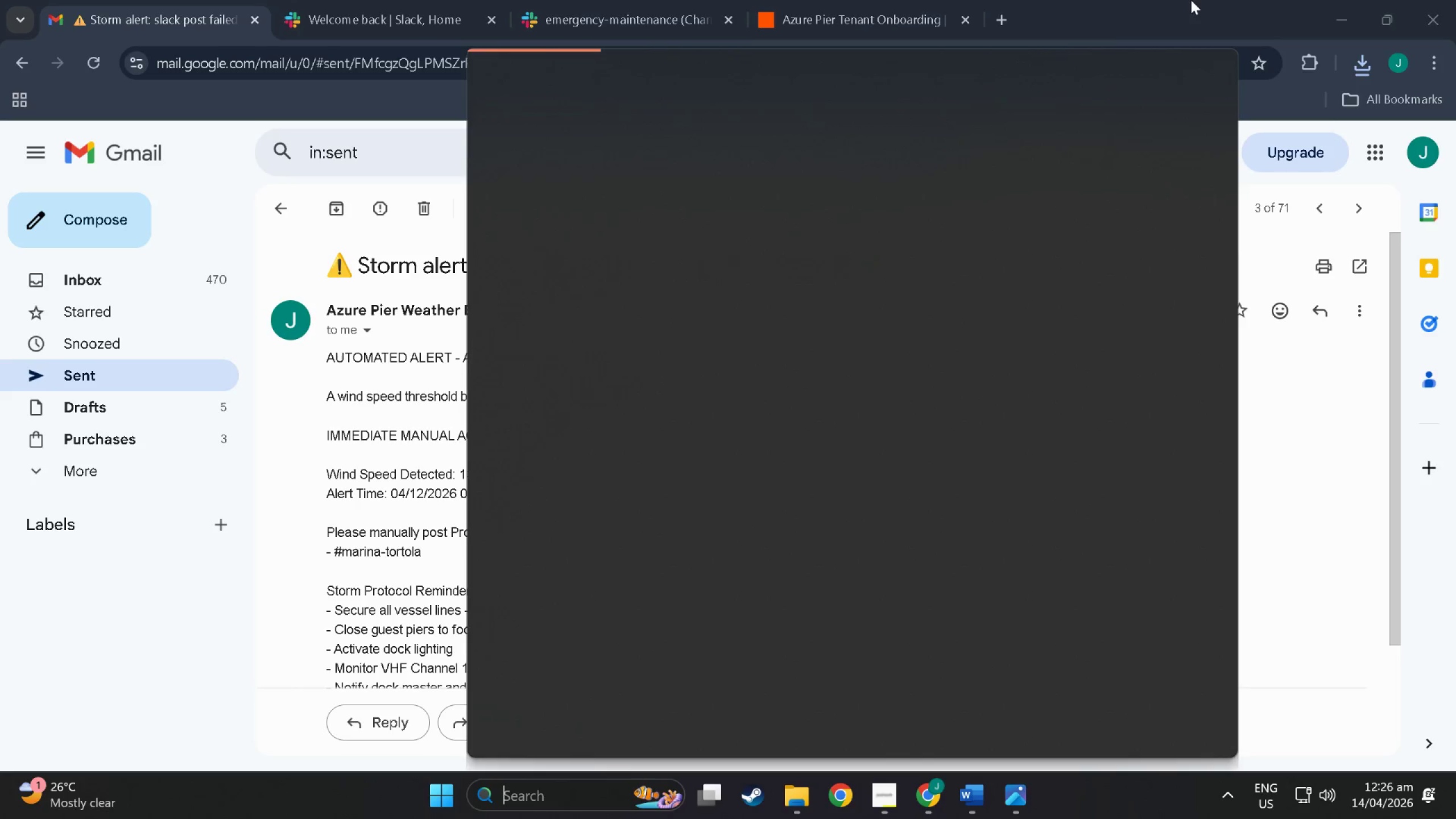 
left_click([1191, 0])
 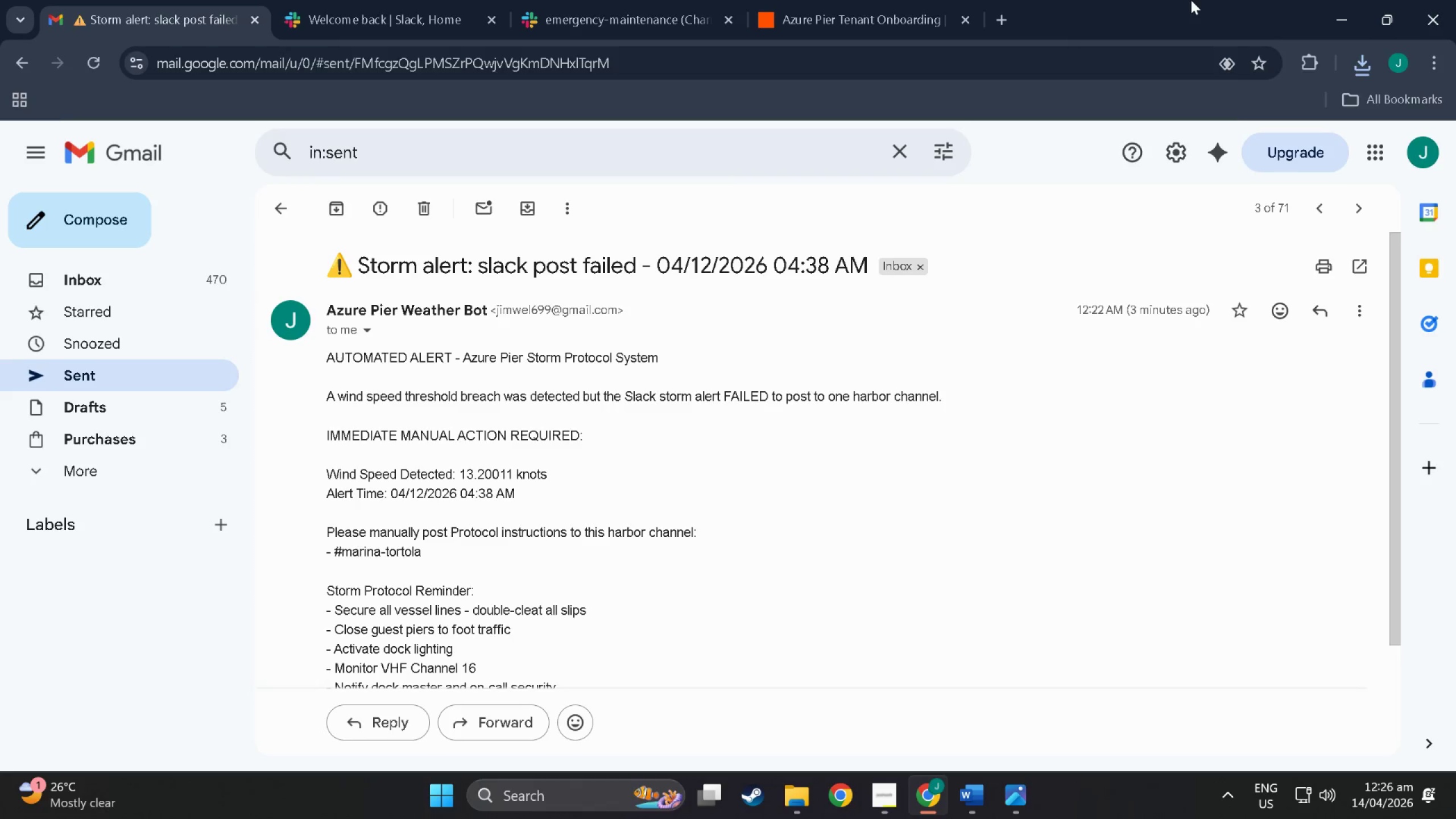 
key(Meta+MetaLeft)
 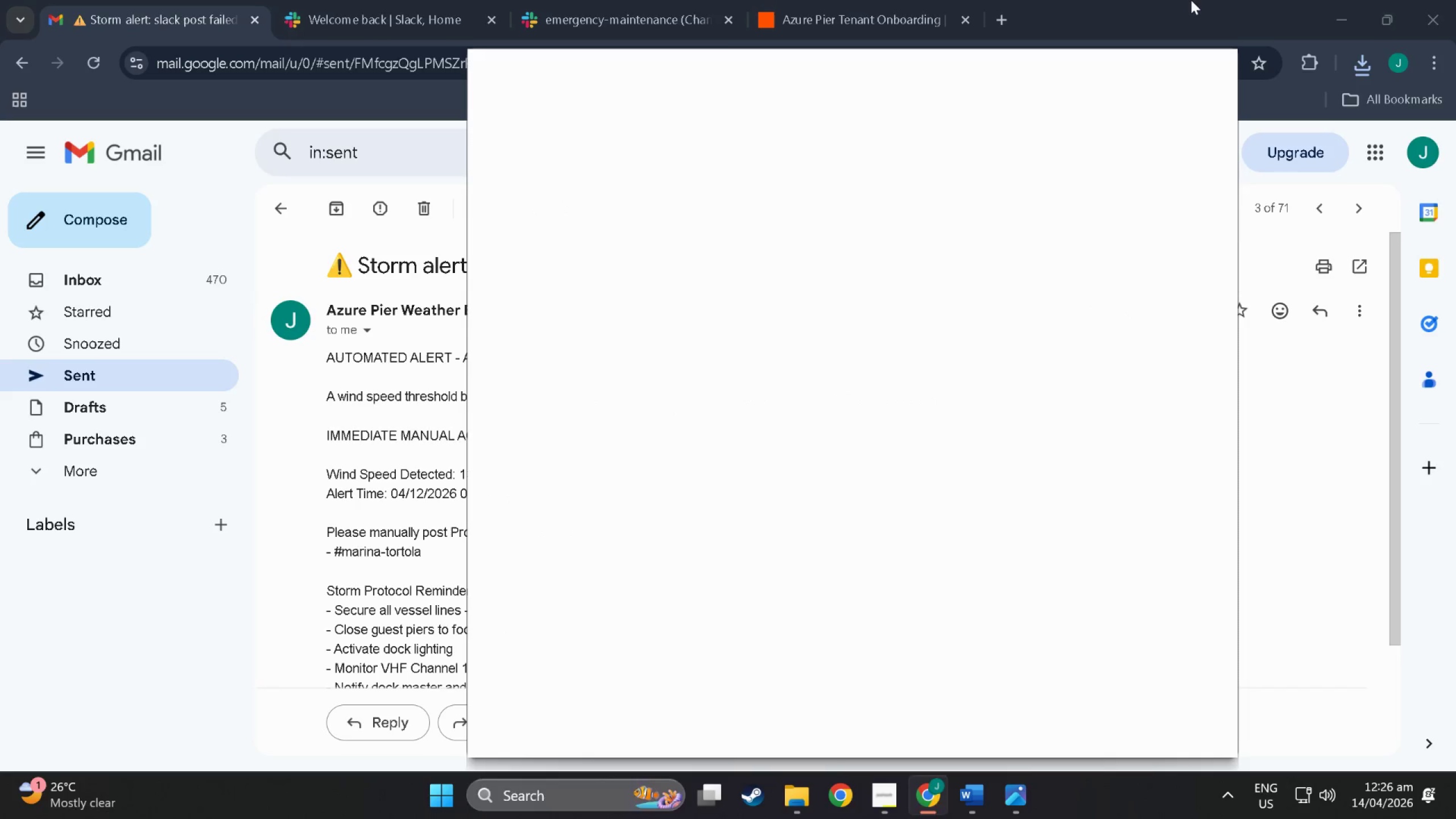 
key(Meta+S)
 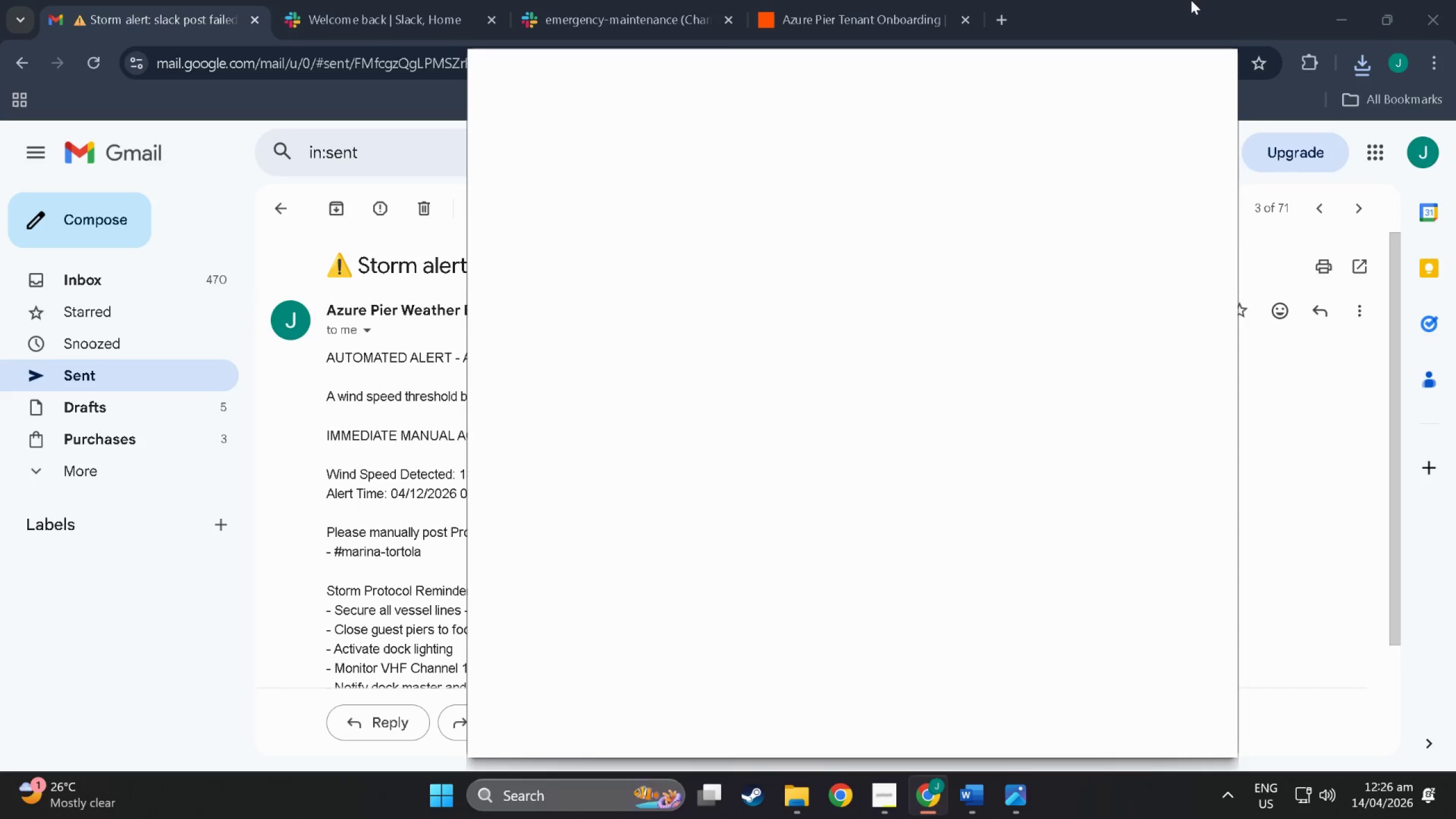 
key(Meta+Shift+ShiftLeft)
 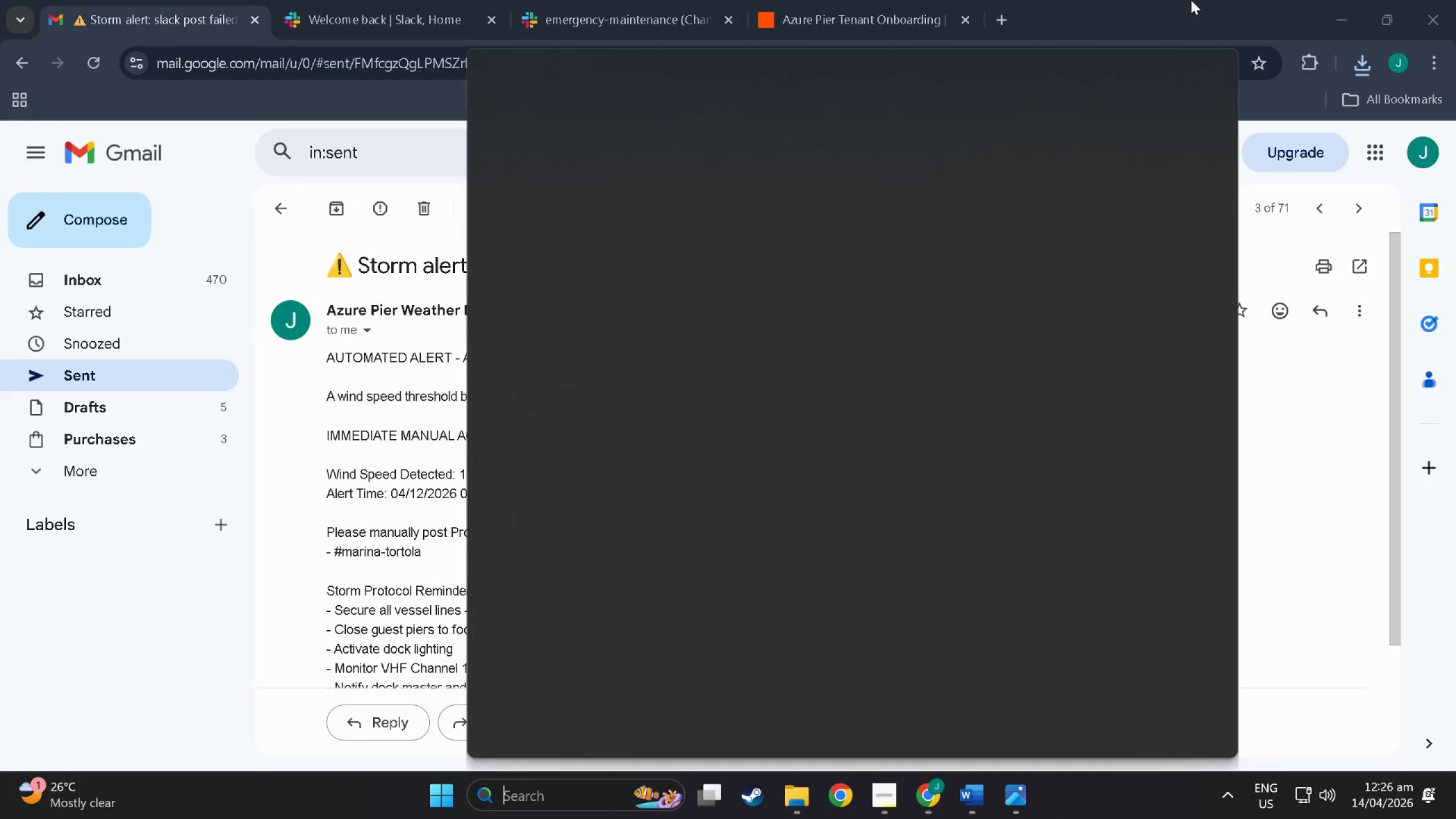 
left_click([1191, 0])
 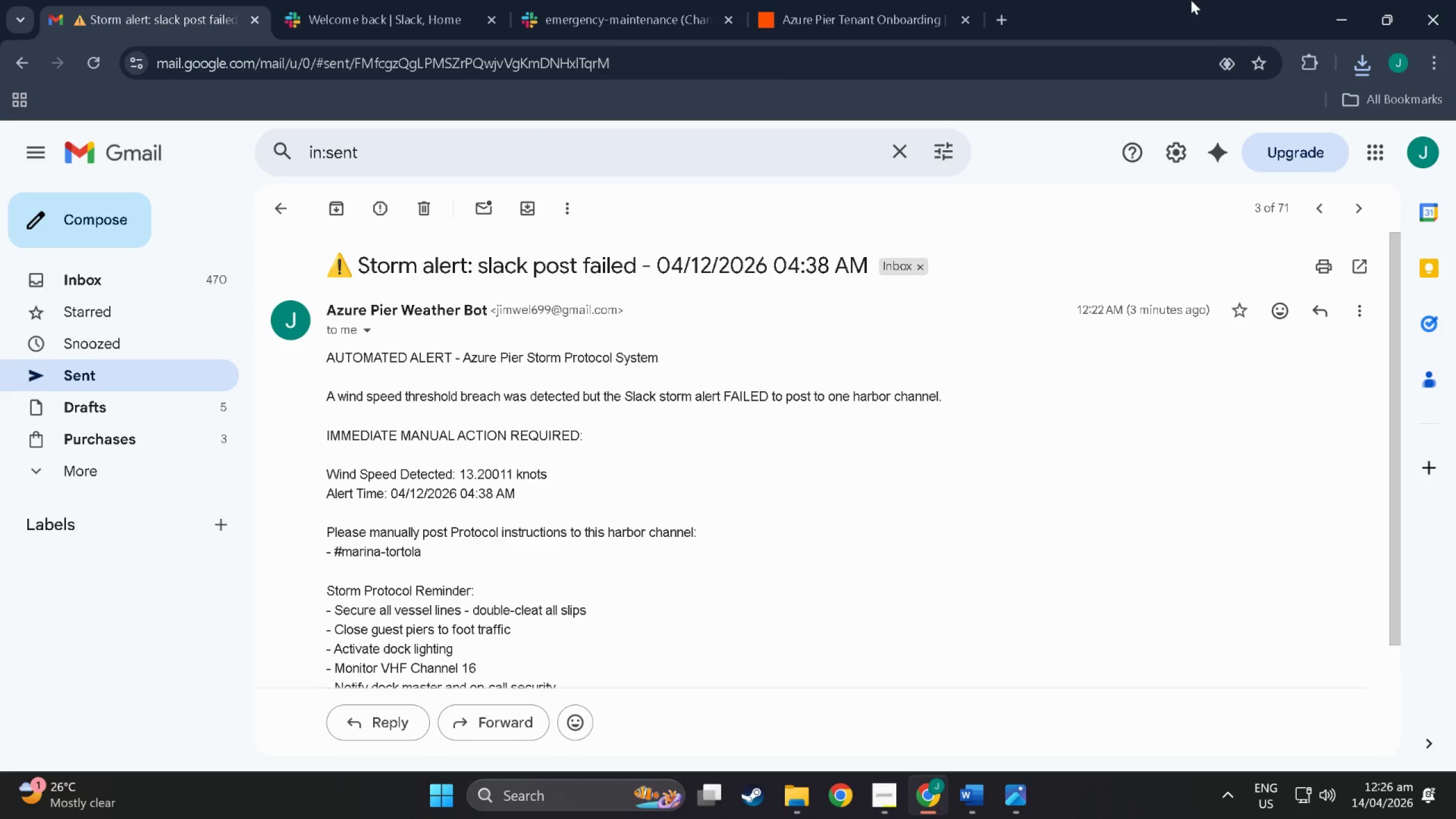 
key(Meta+S)
 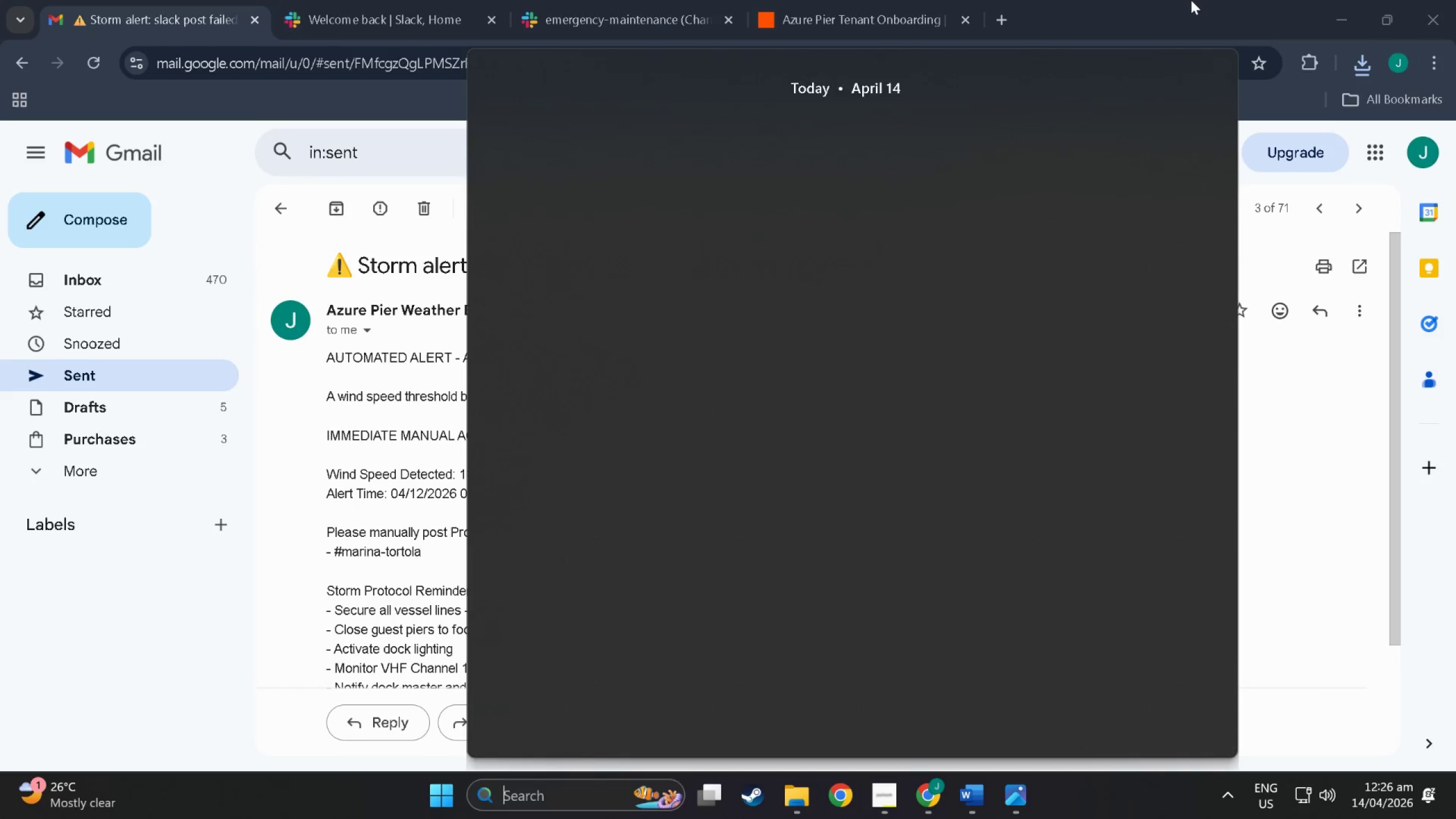 
hold_key(key=ShiftLeft, duration=0.36)
 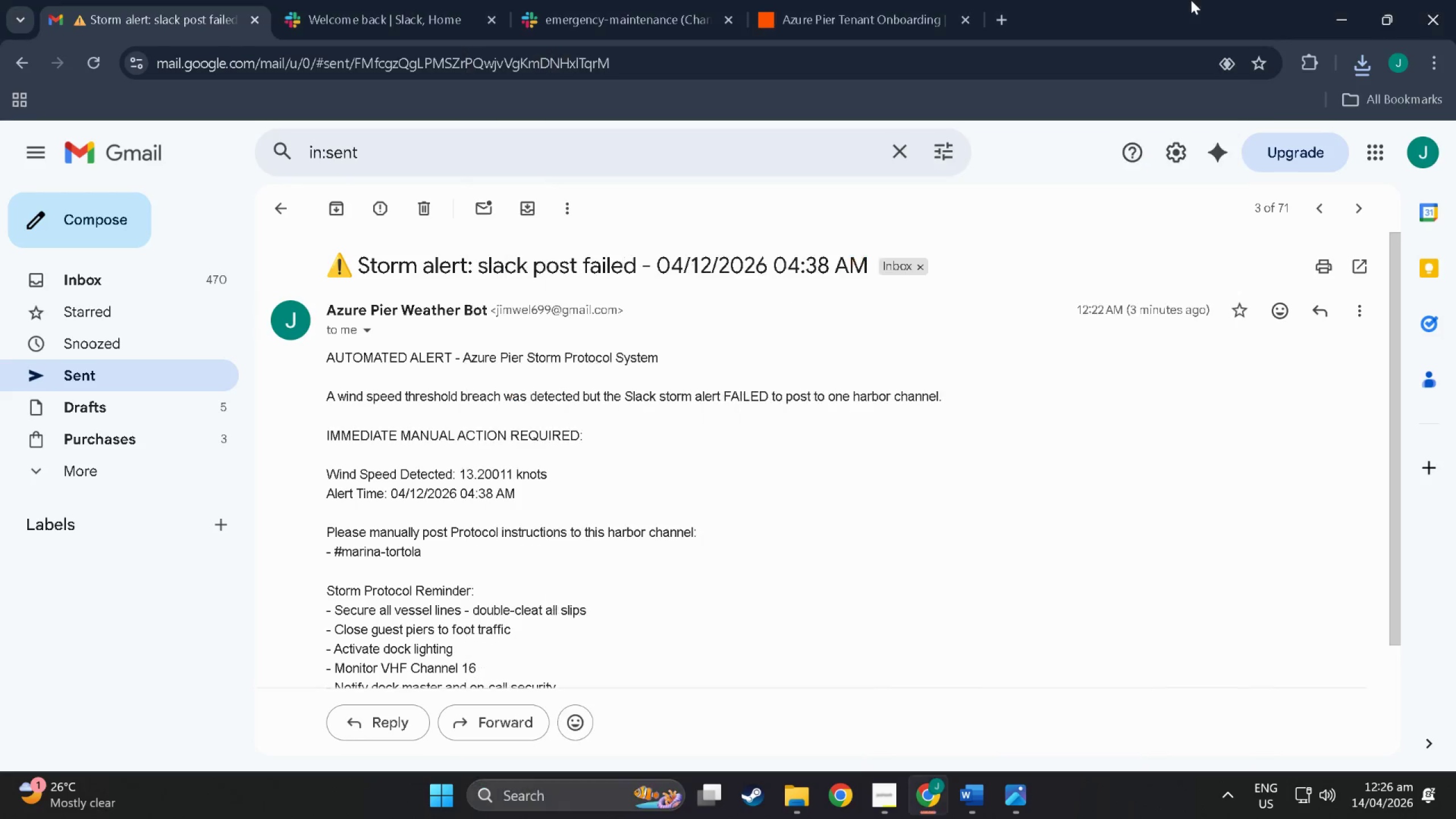 
left_click([1191, 0])
 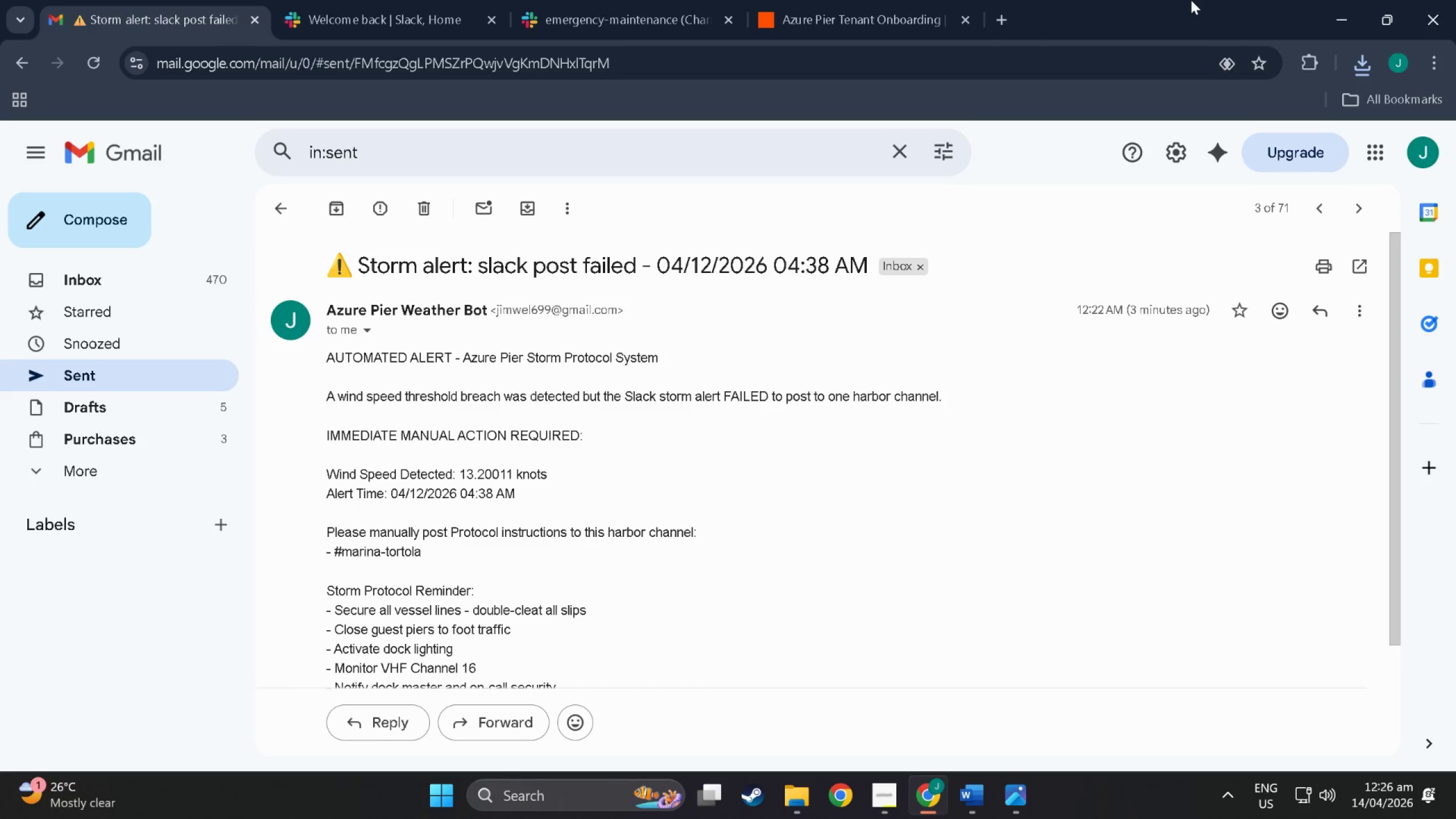 
key(Meta+Shift+S)
 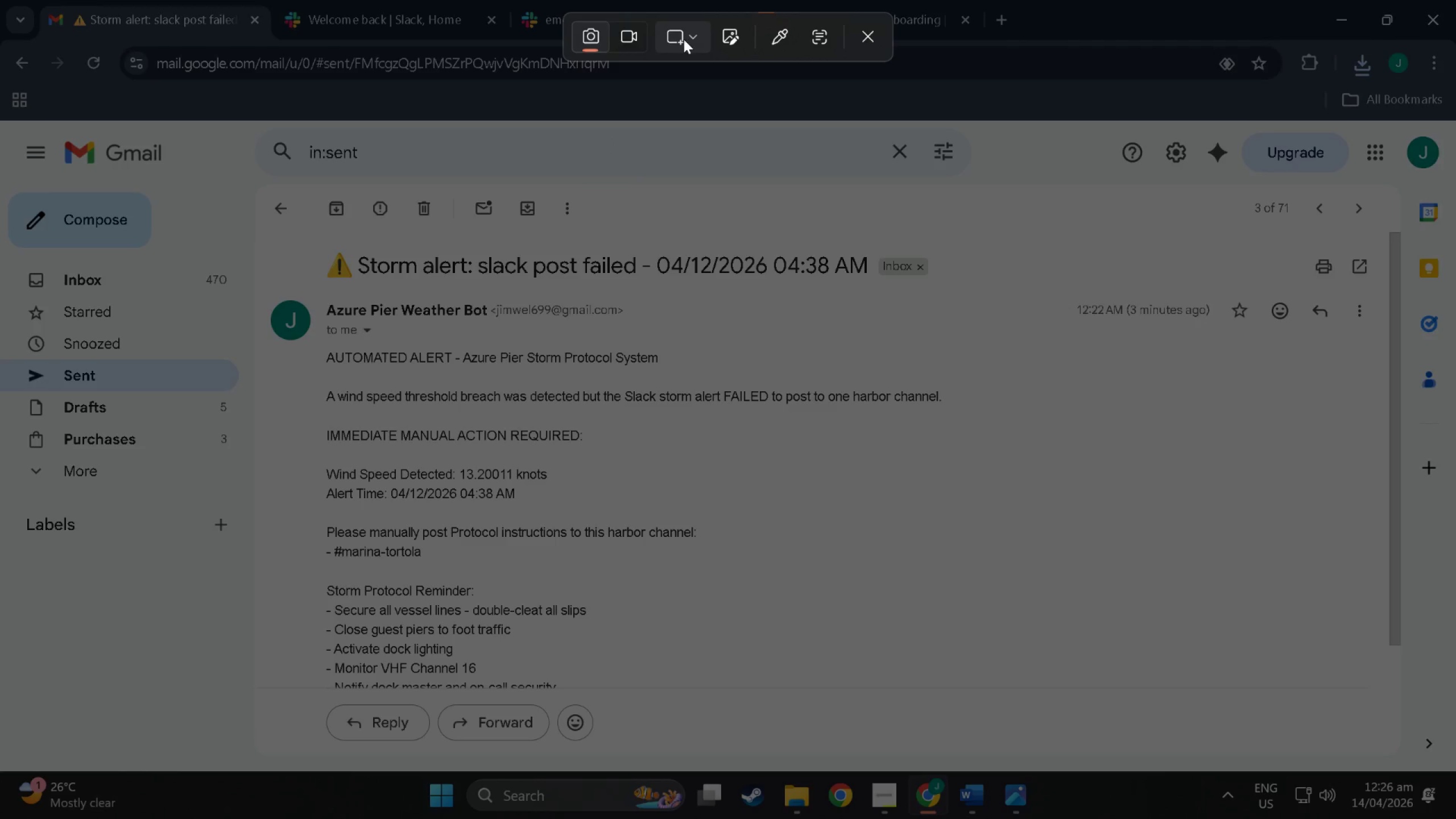 
left_click([684, 39])
 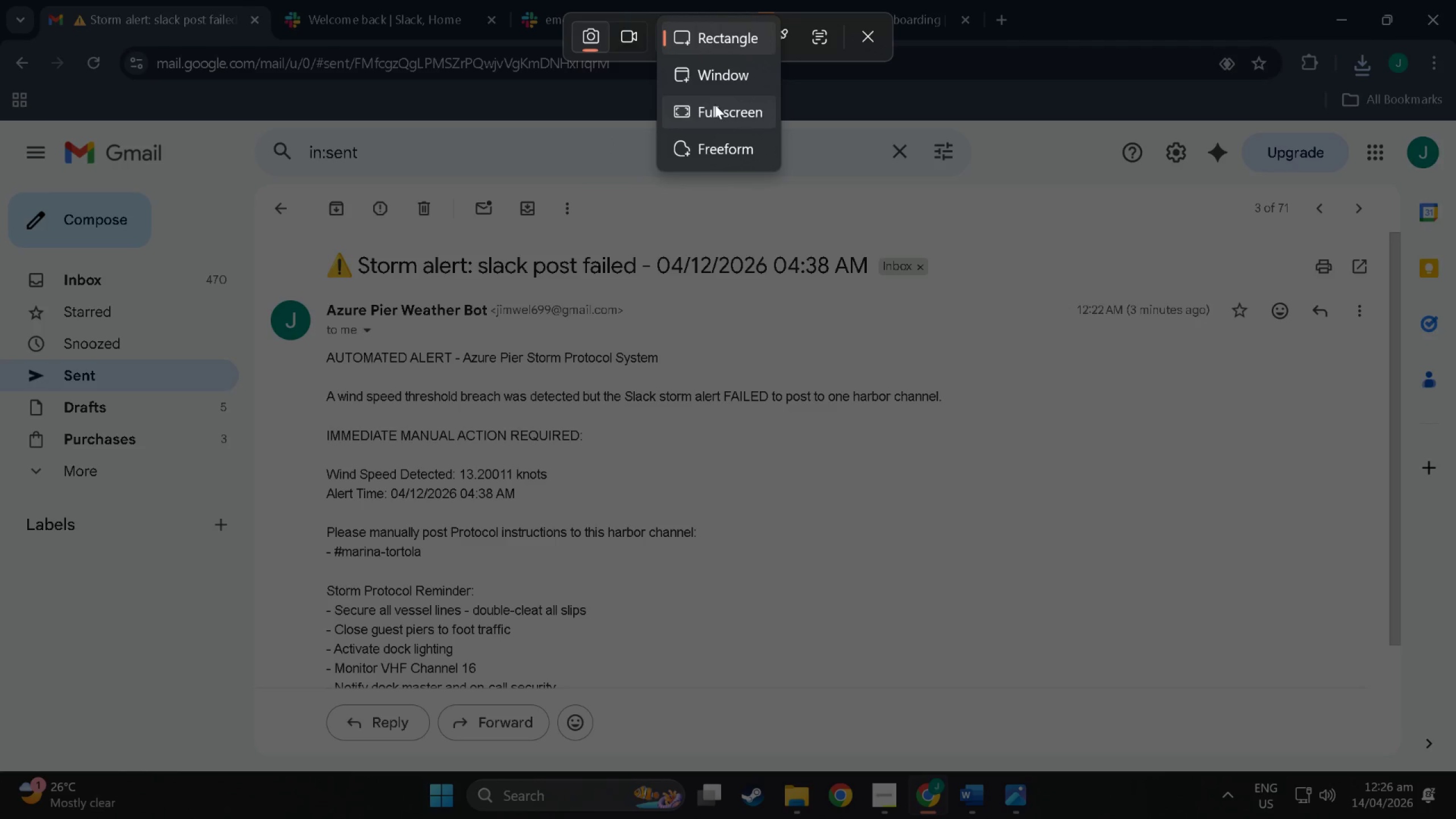 
left_click([715, 105])
 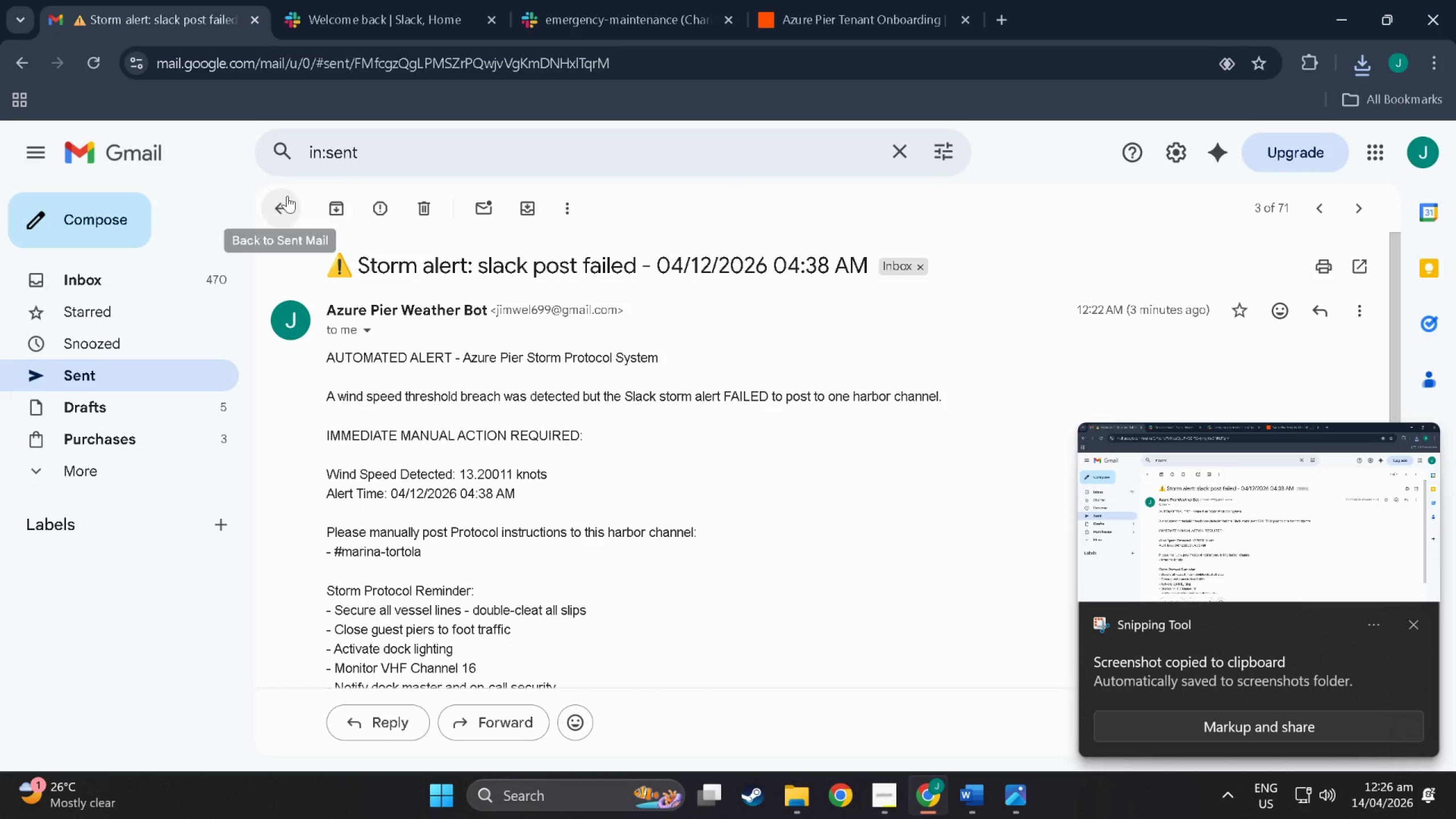 
left_click([287, 201])
 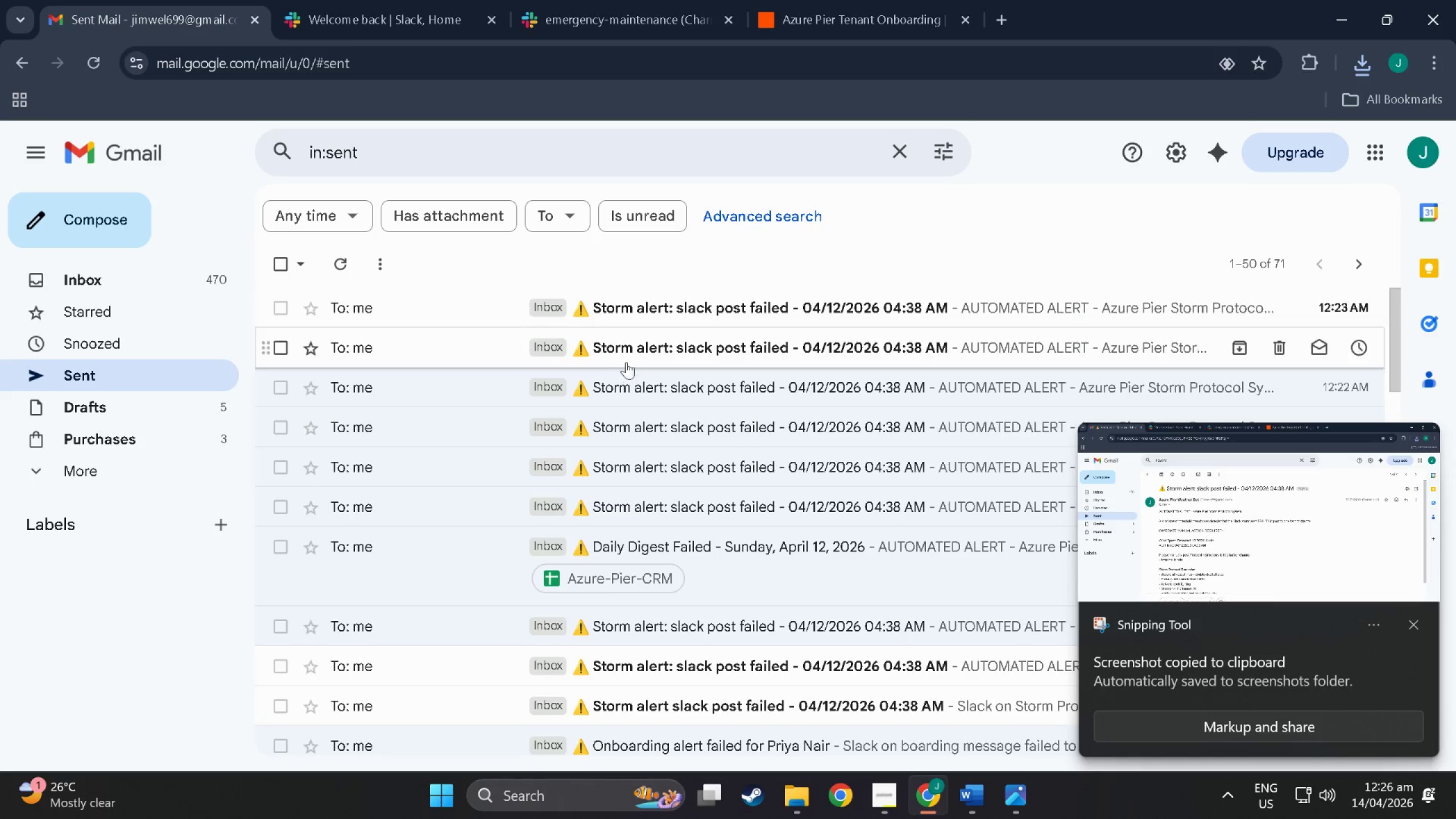 
left_click([634, 343])
 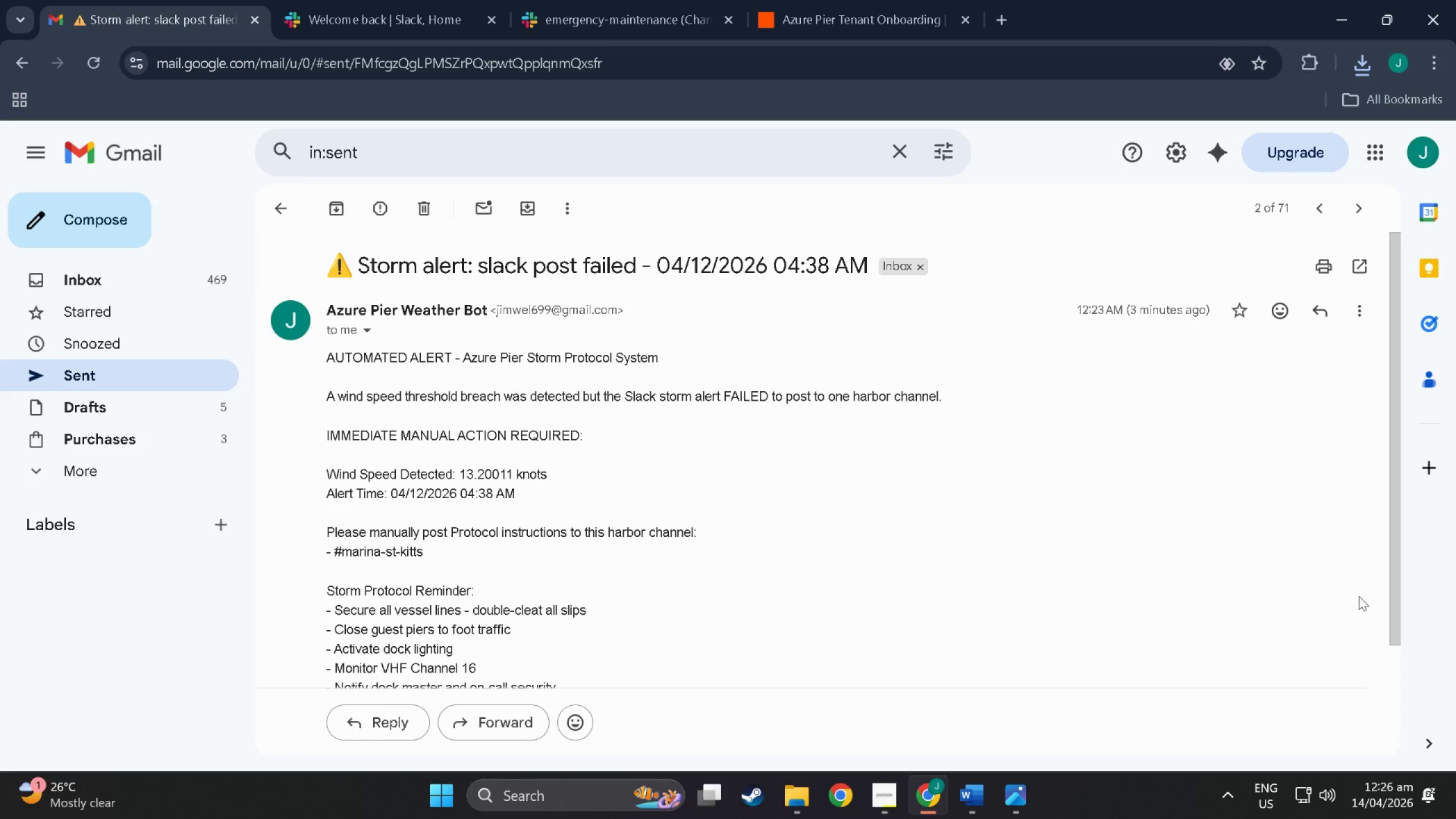 
key(Meta+MetaLeft)
 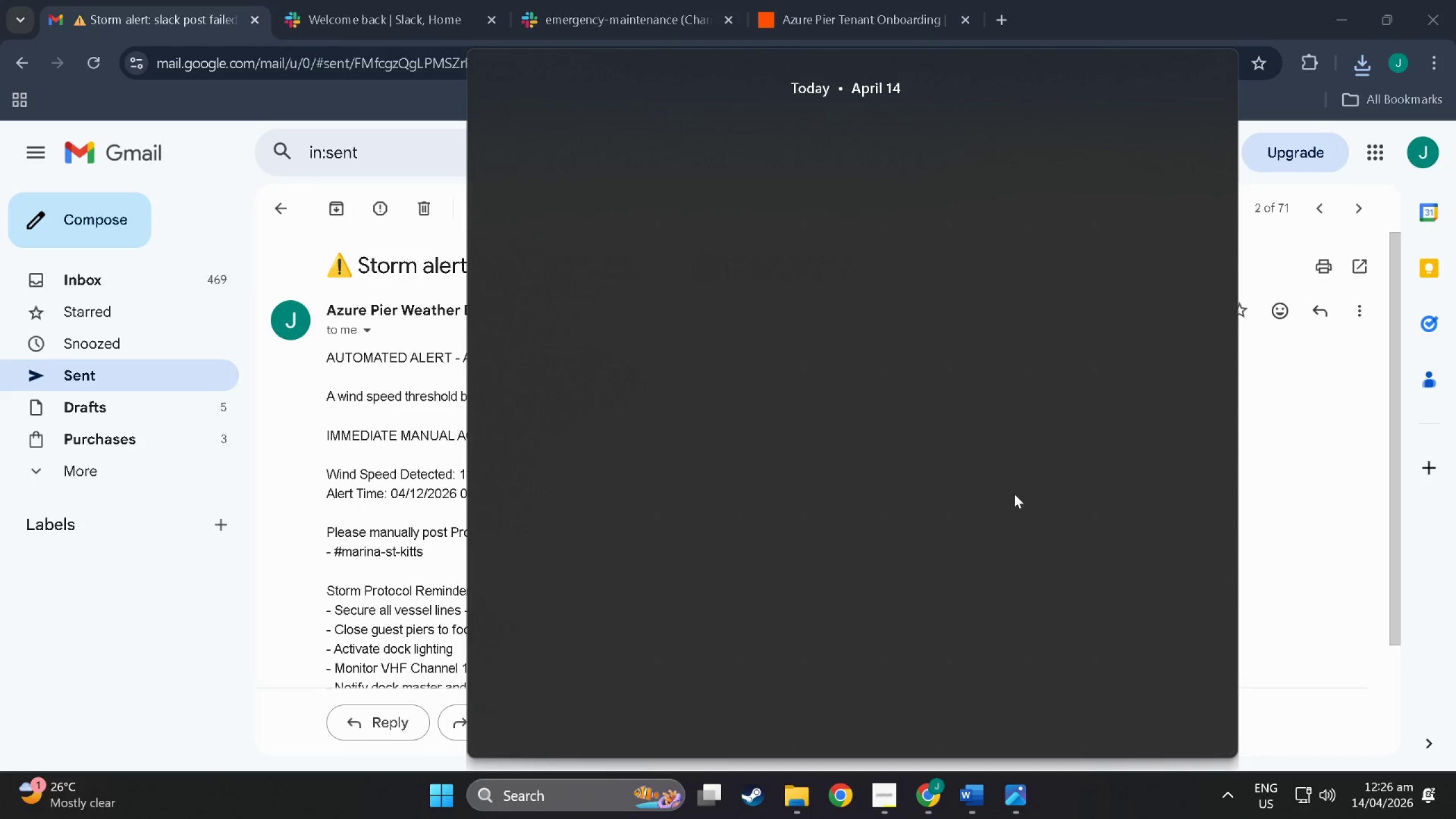 
key(Meta+S)
 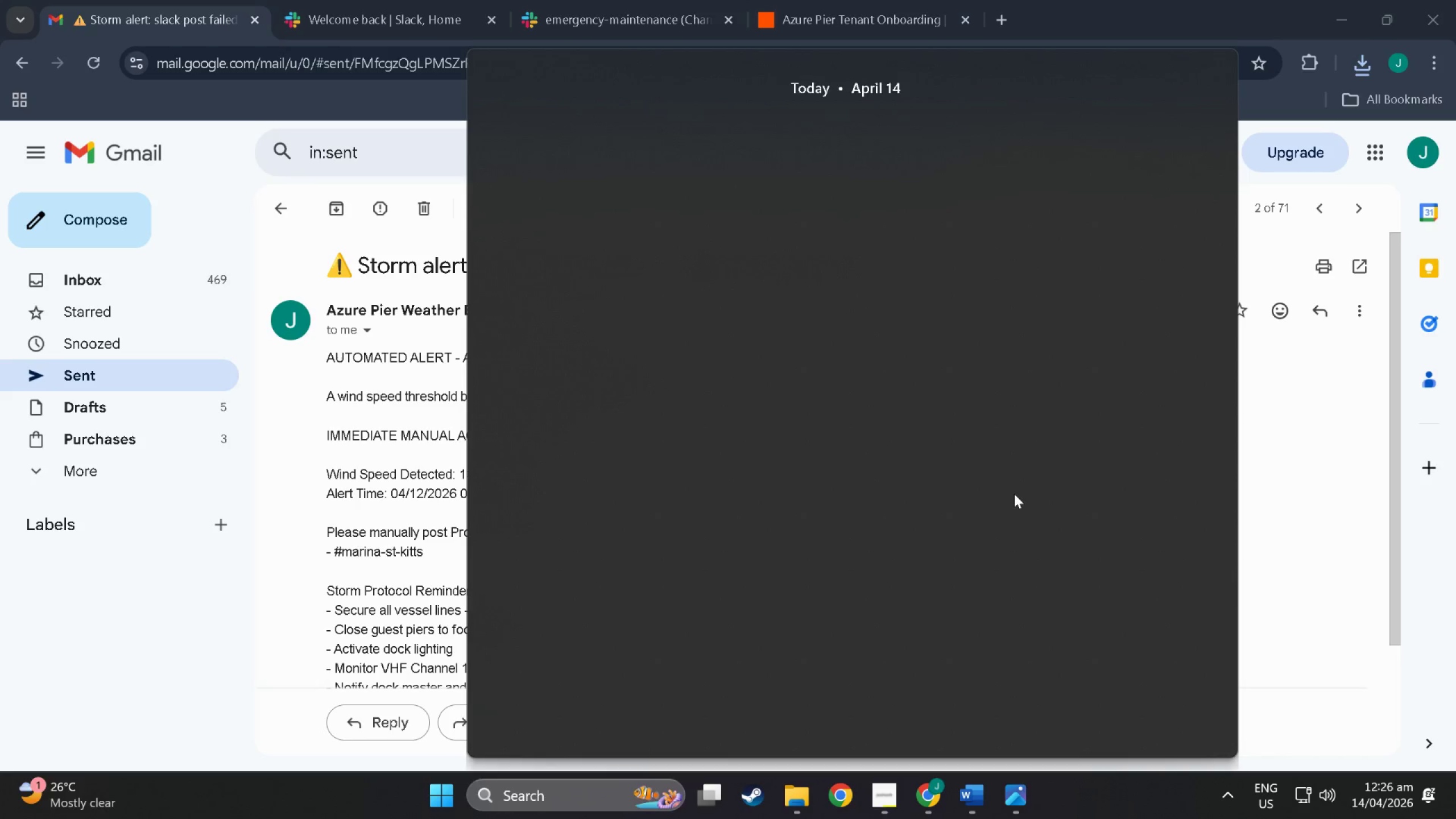 
key(Meta+Shift+ShiftLeft)
 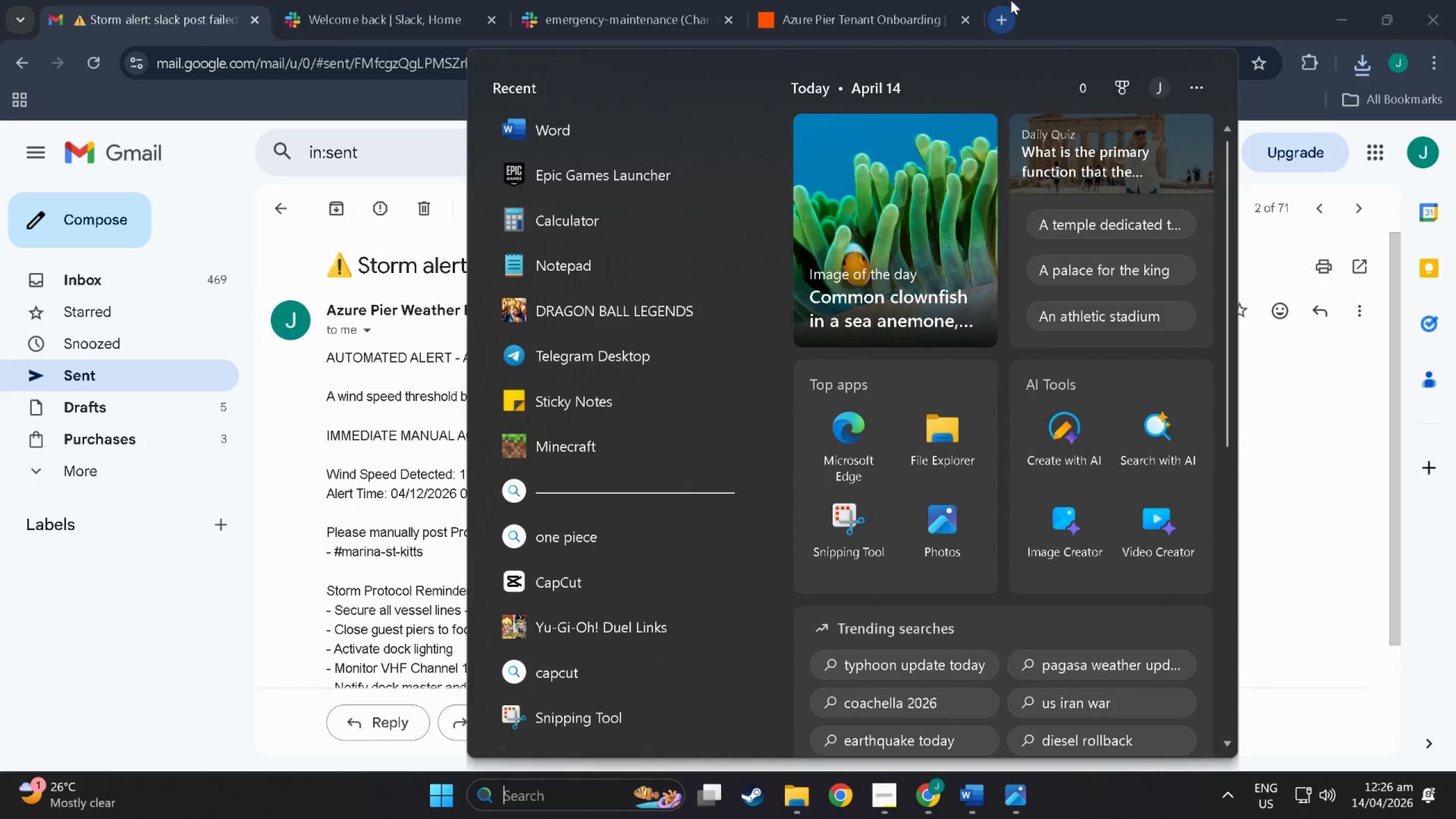 
left_click([1039, 0])
 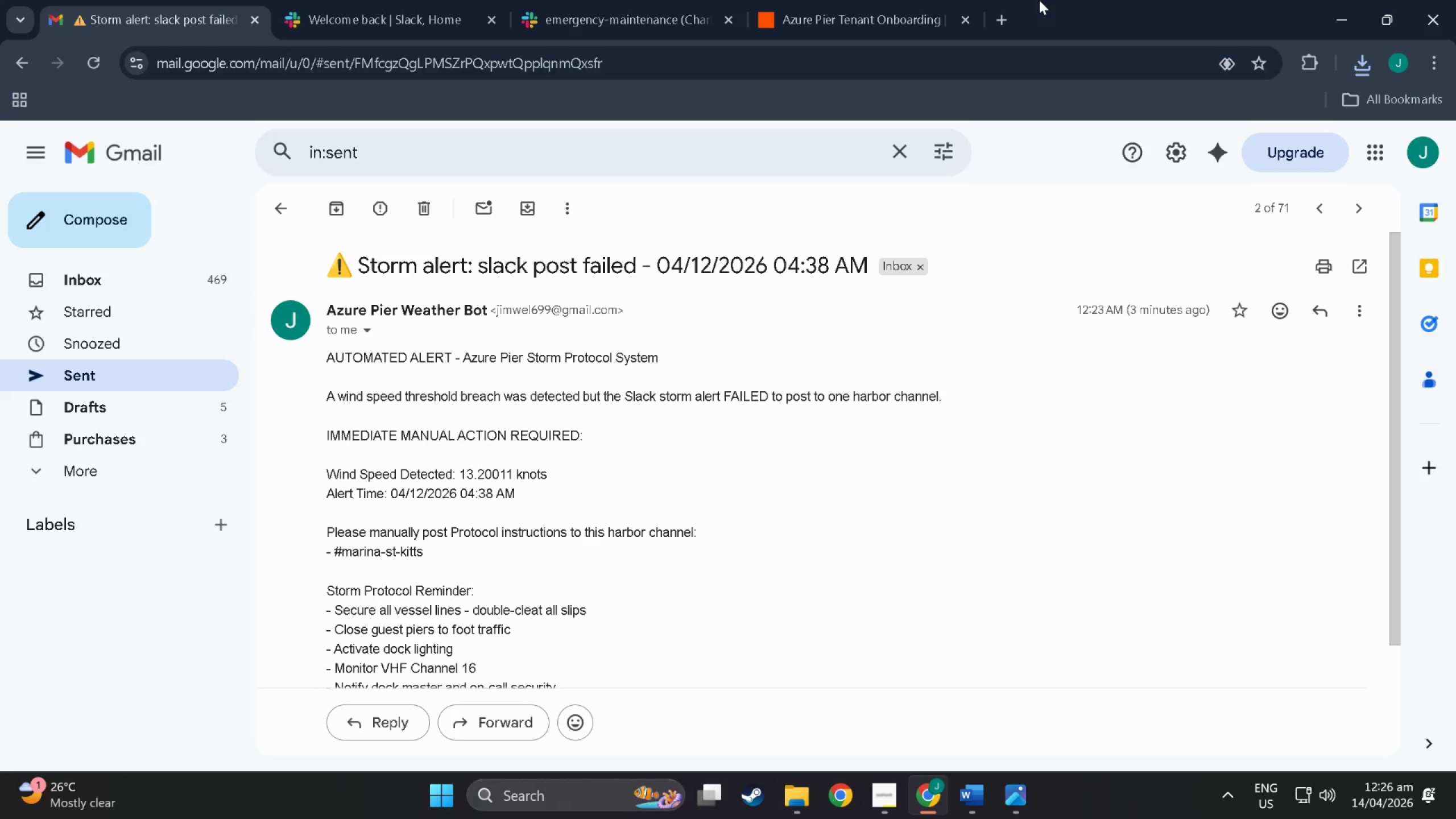 
key(Meta+Shift+S)
 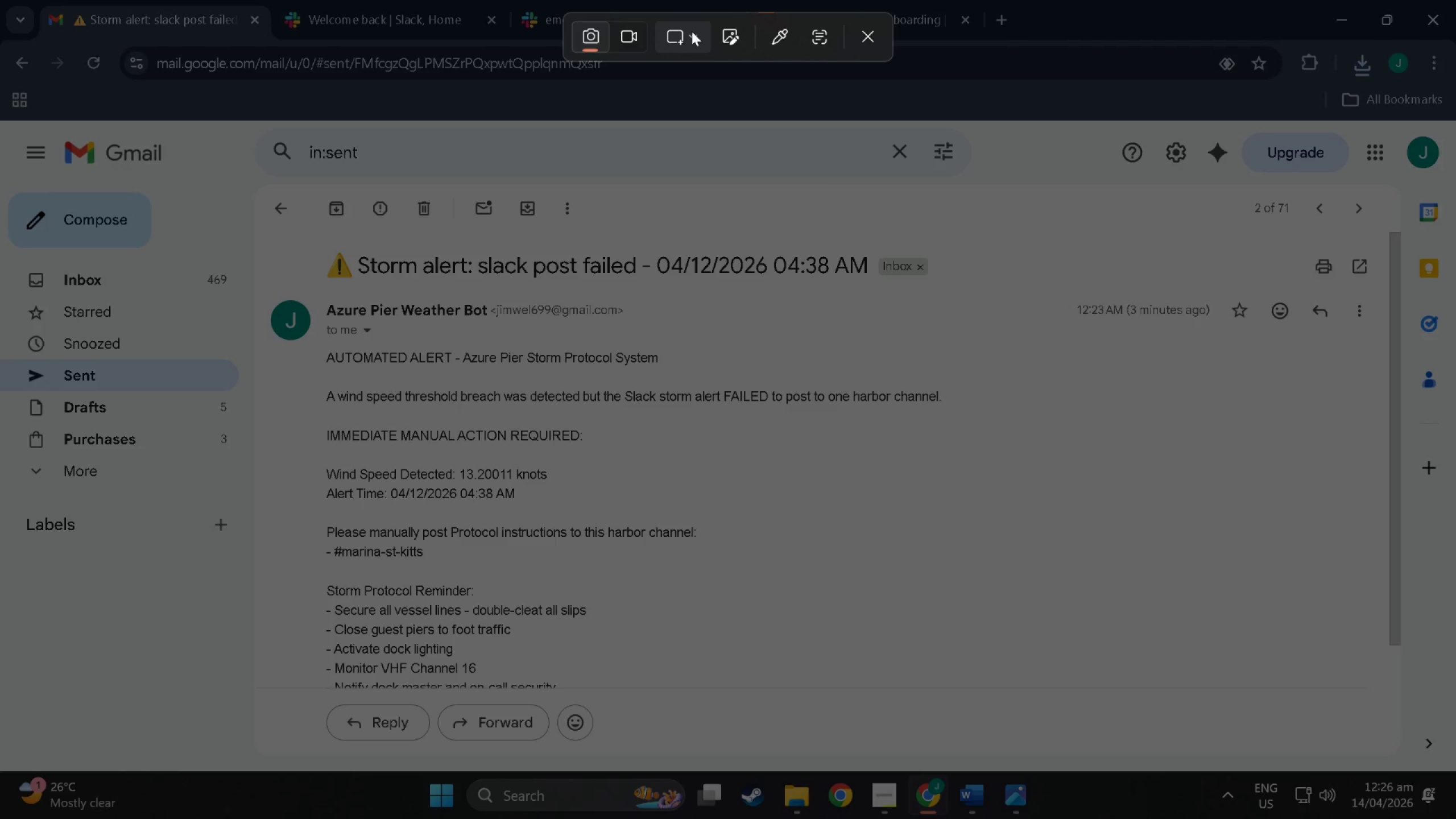 
left_click([692, 31])
 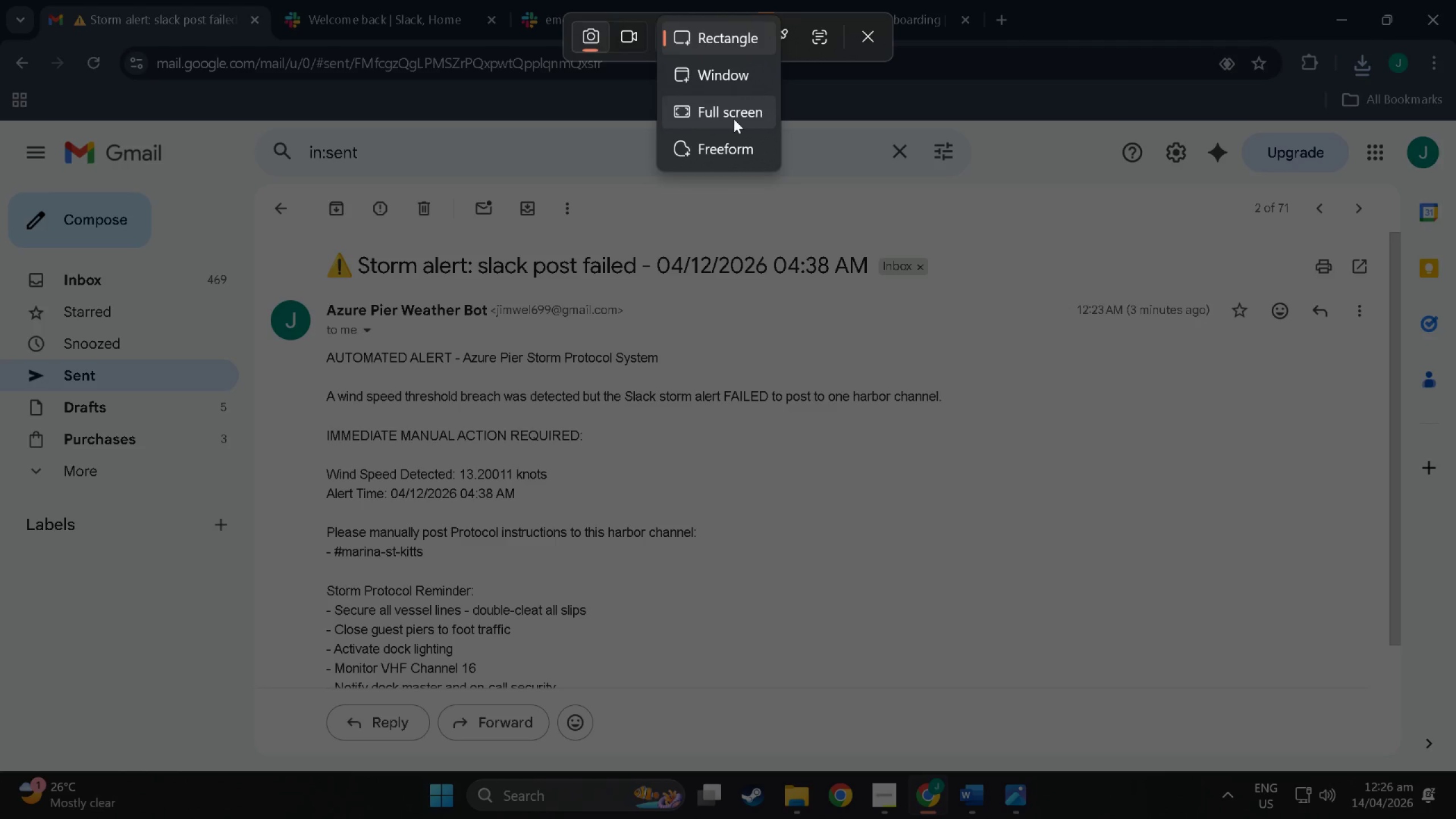 
left_click([734, 119])
 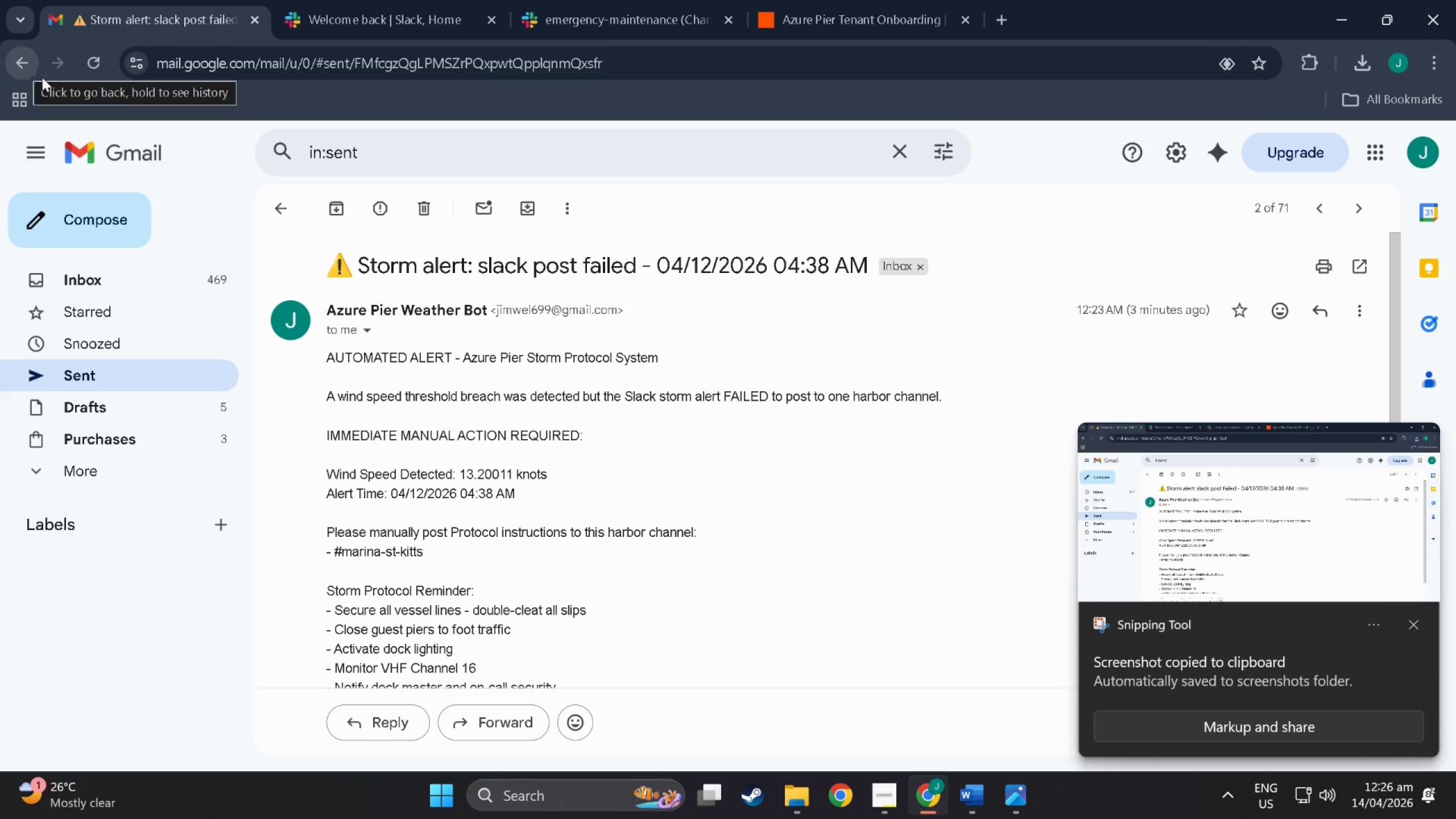 
left_click([291, 221])
 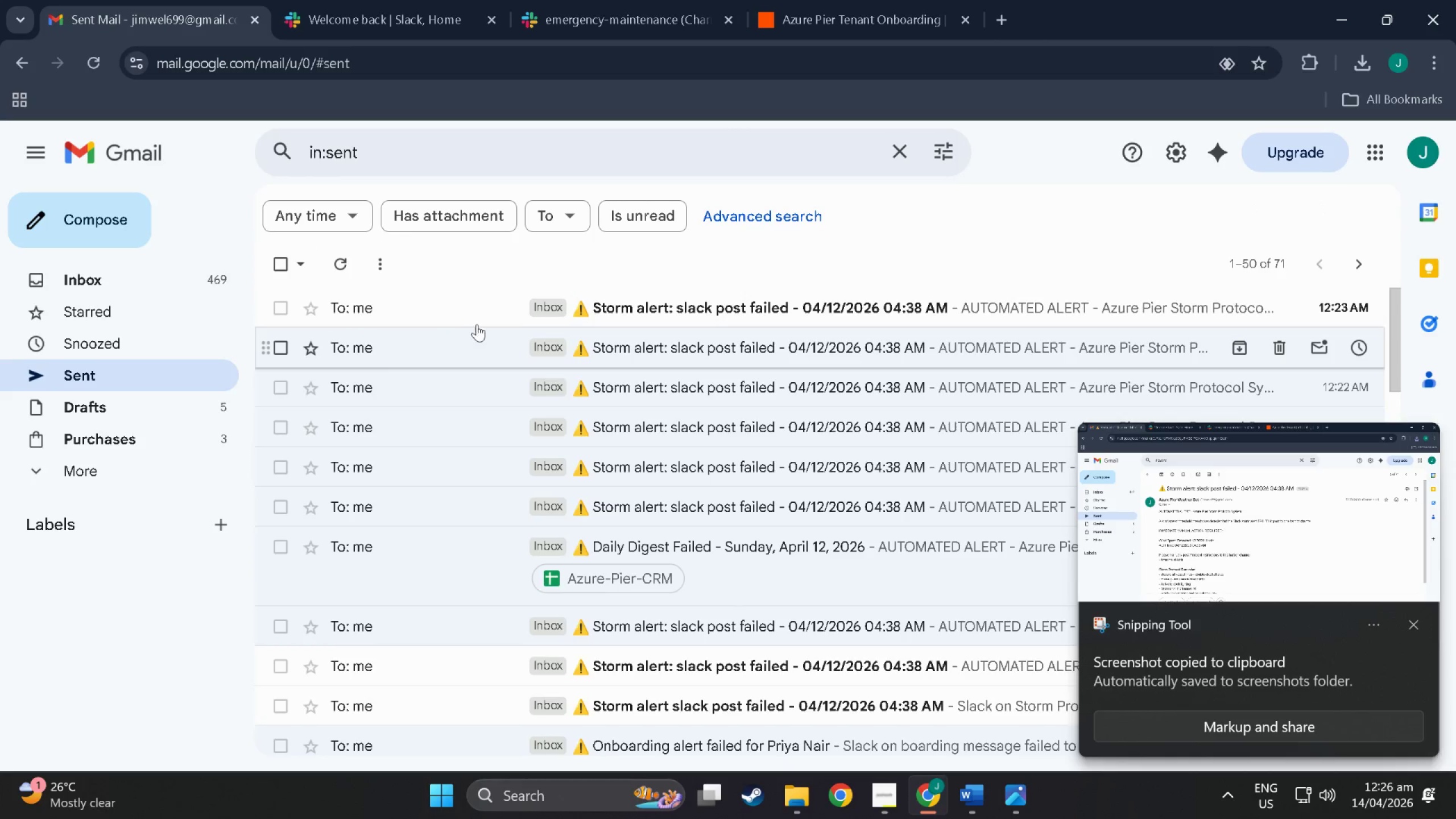 
left_click([485, 307])
 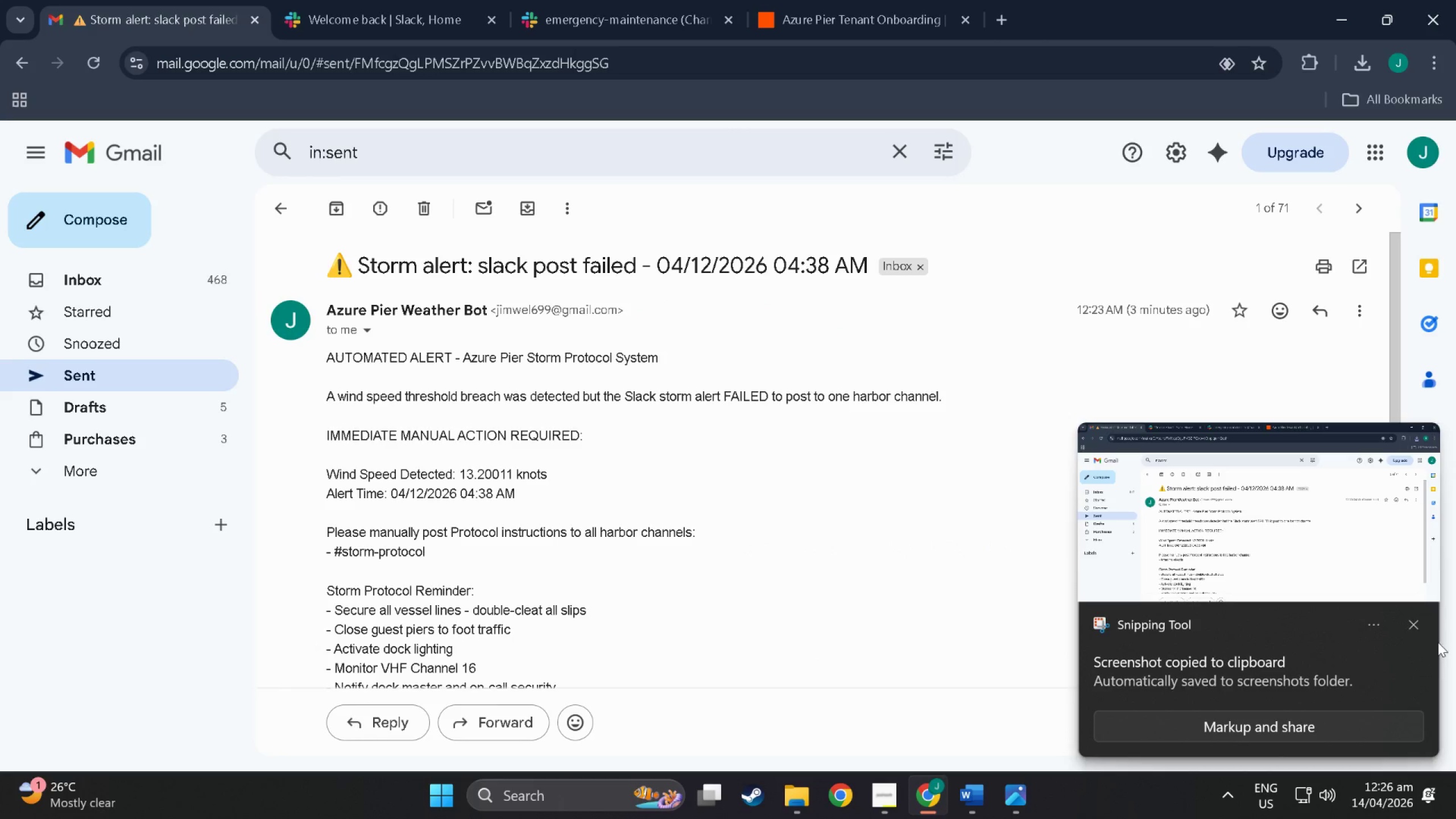 
left_click([1407, 619])
 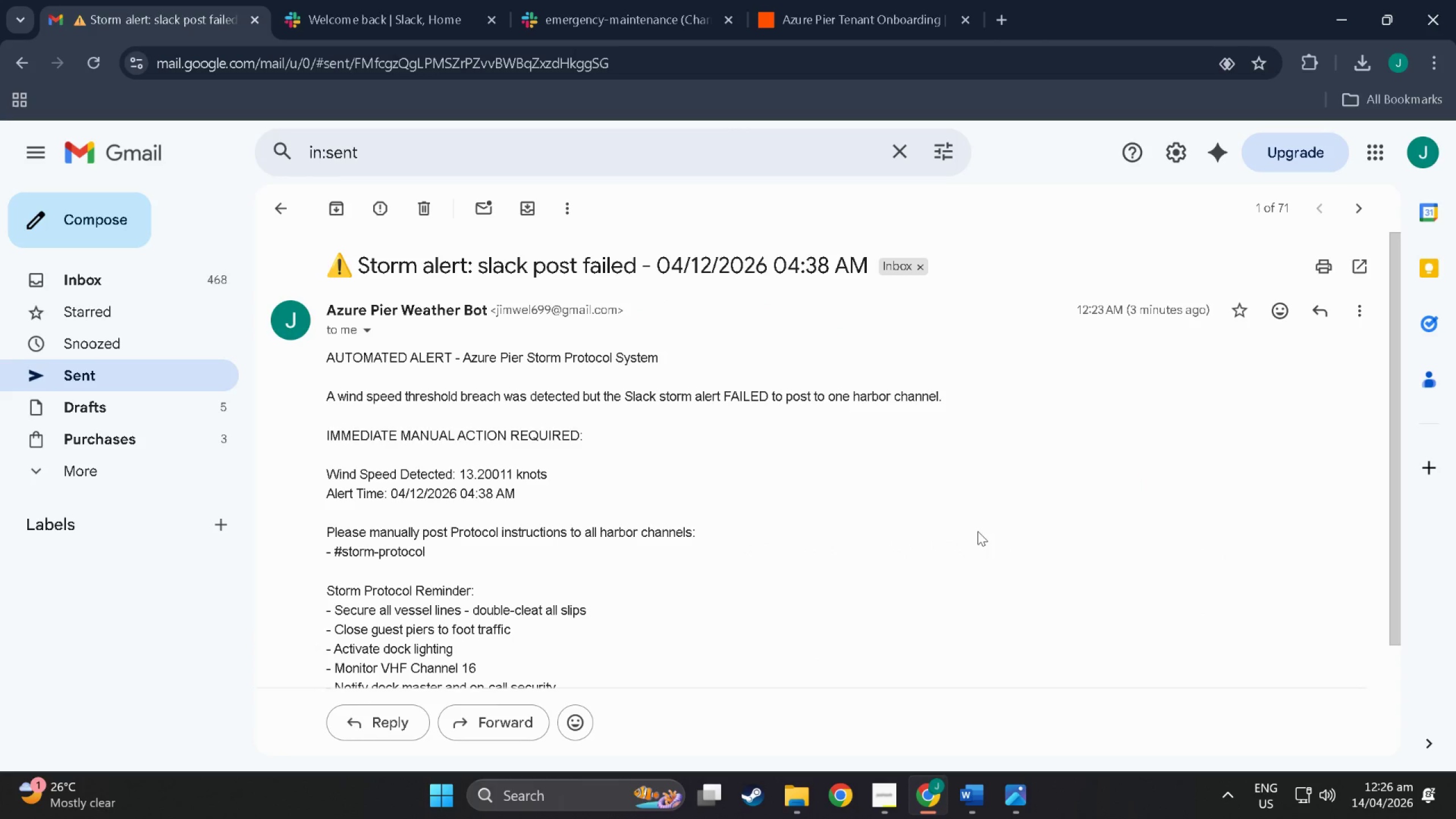 
hold_key(key=MetaLeft, duration=1.52)
scroll: coordinate [962, 493], scroll_direction: down, amount: 1.0
 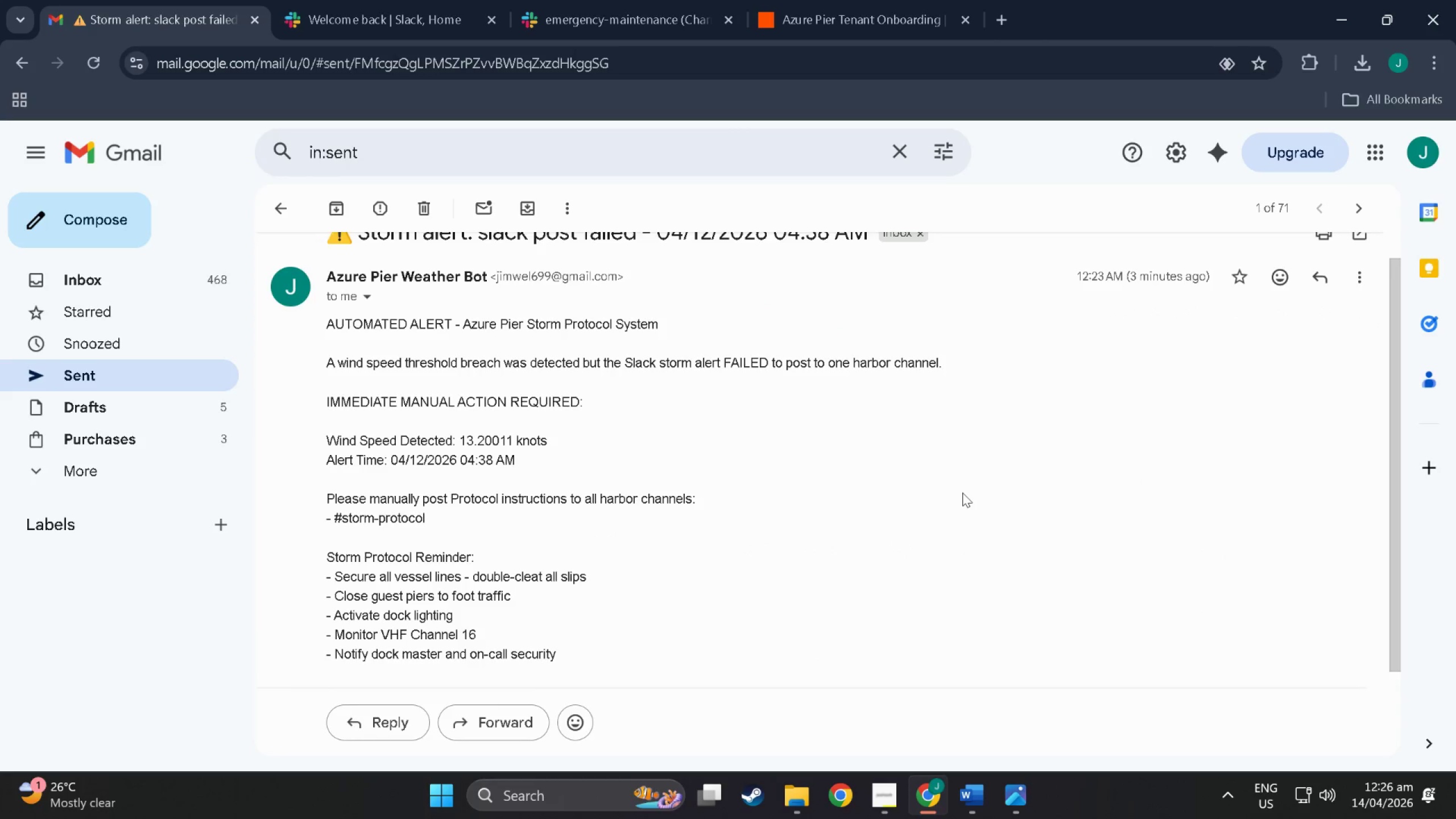 
key(Meta+Shift+S)
 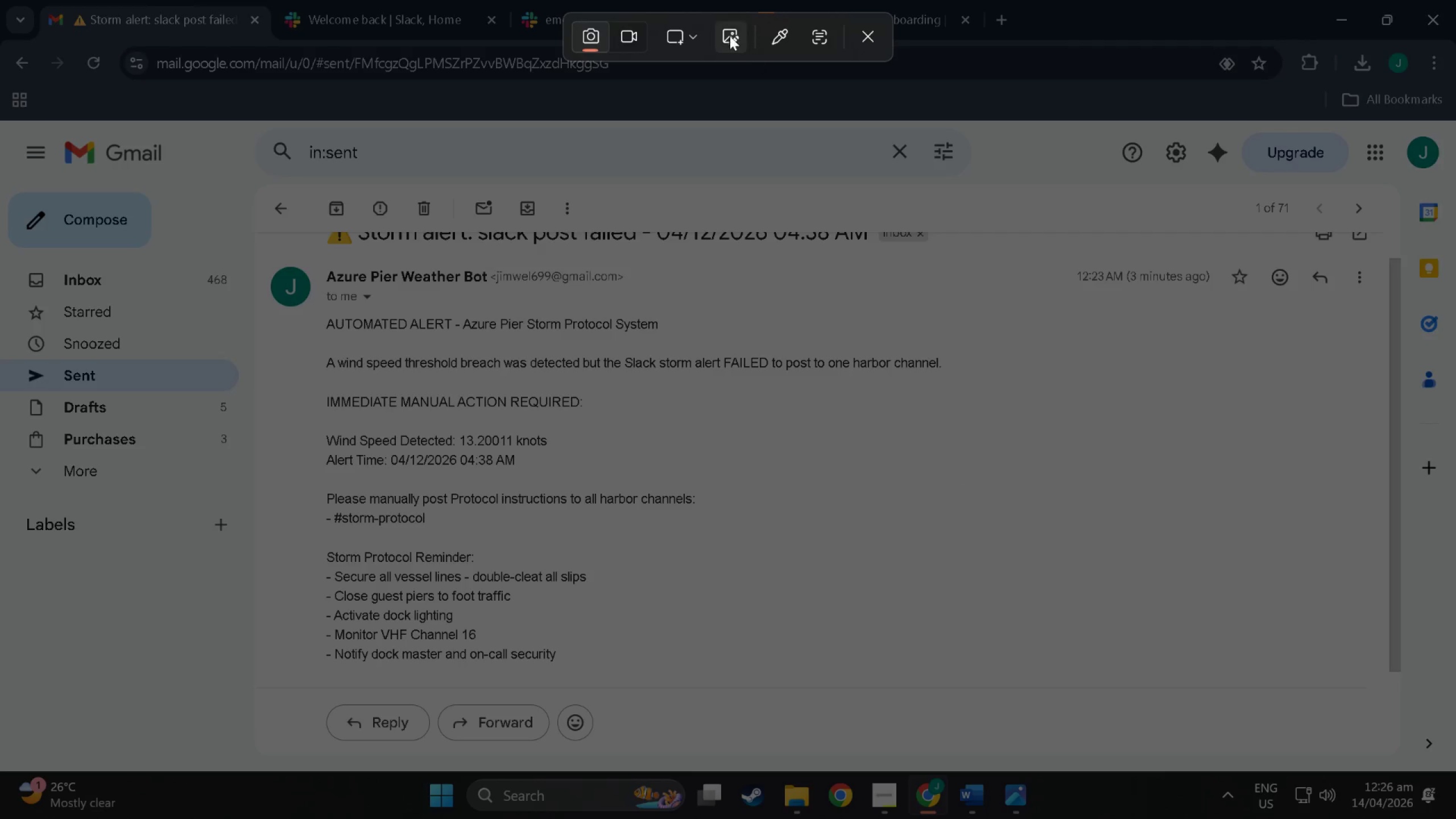 
left_click([692, 28])
 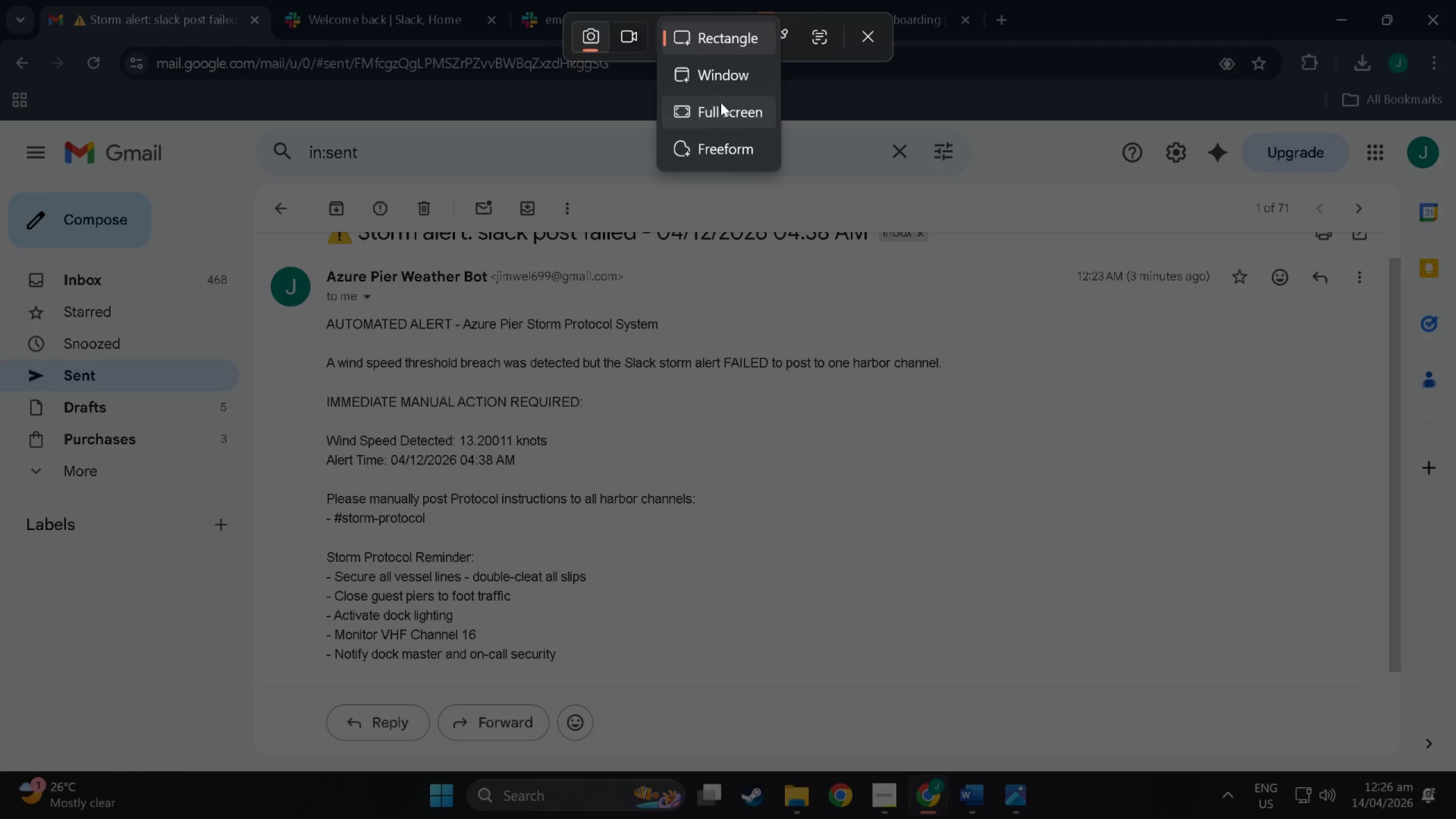 
left_click([721, 105])
 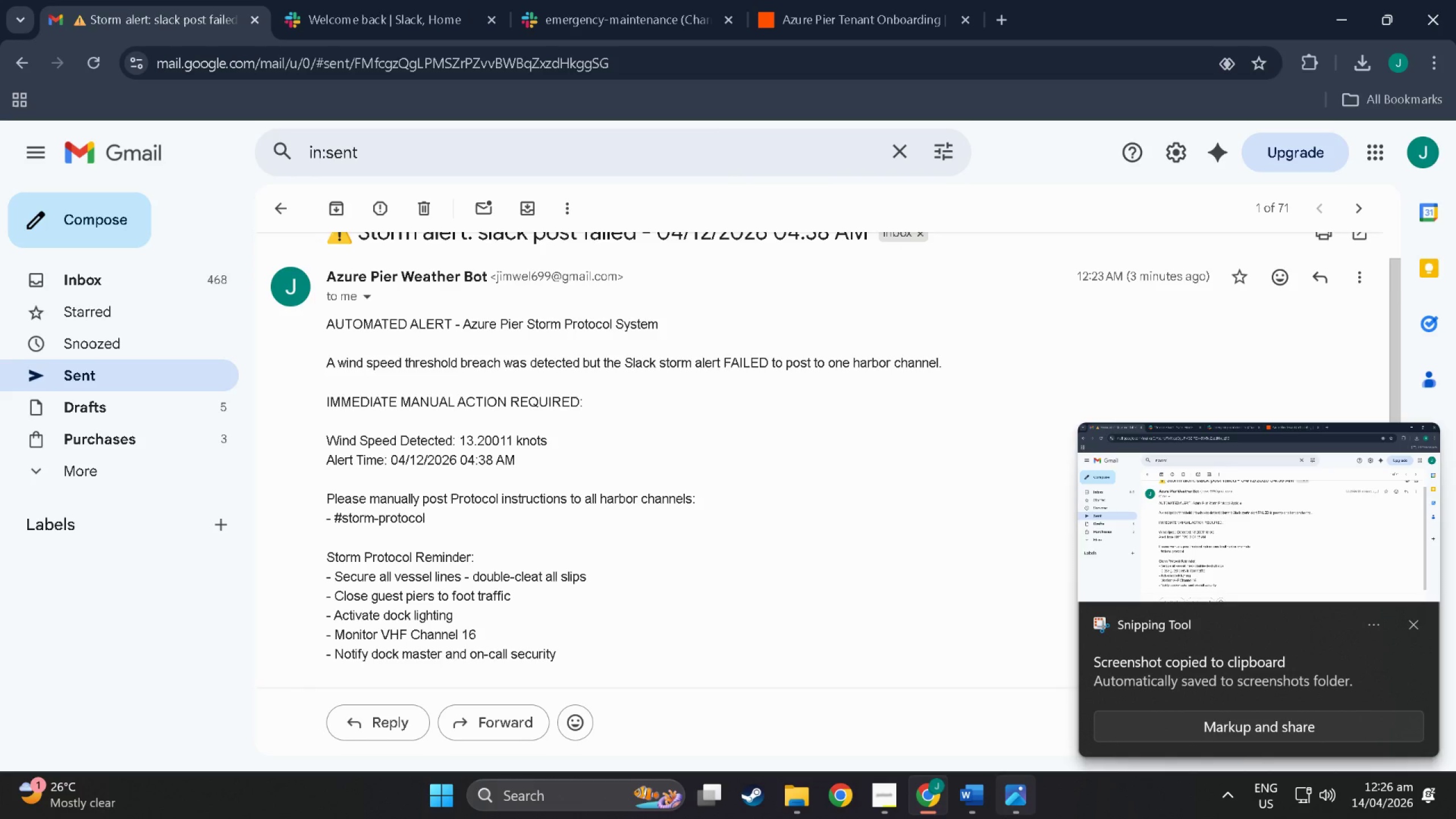 
wait(6.22)
 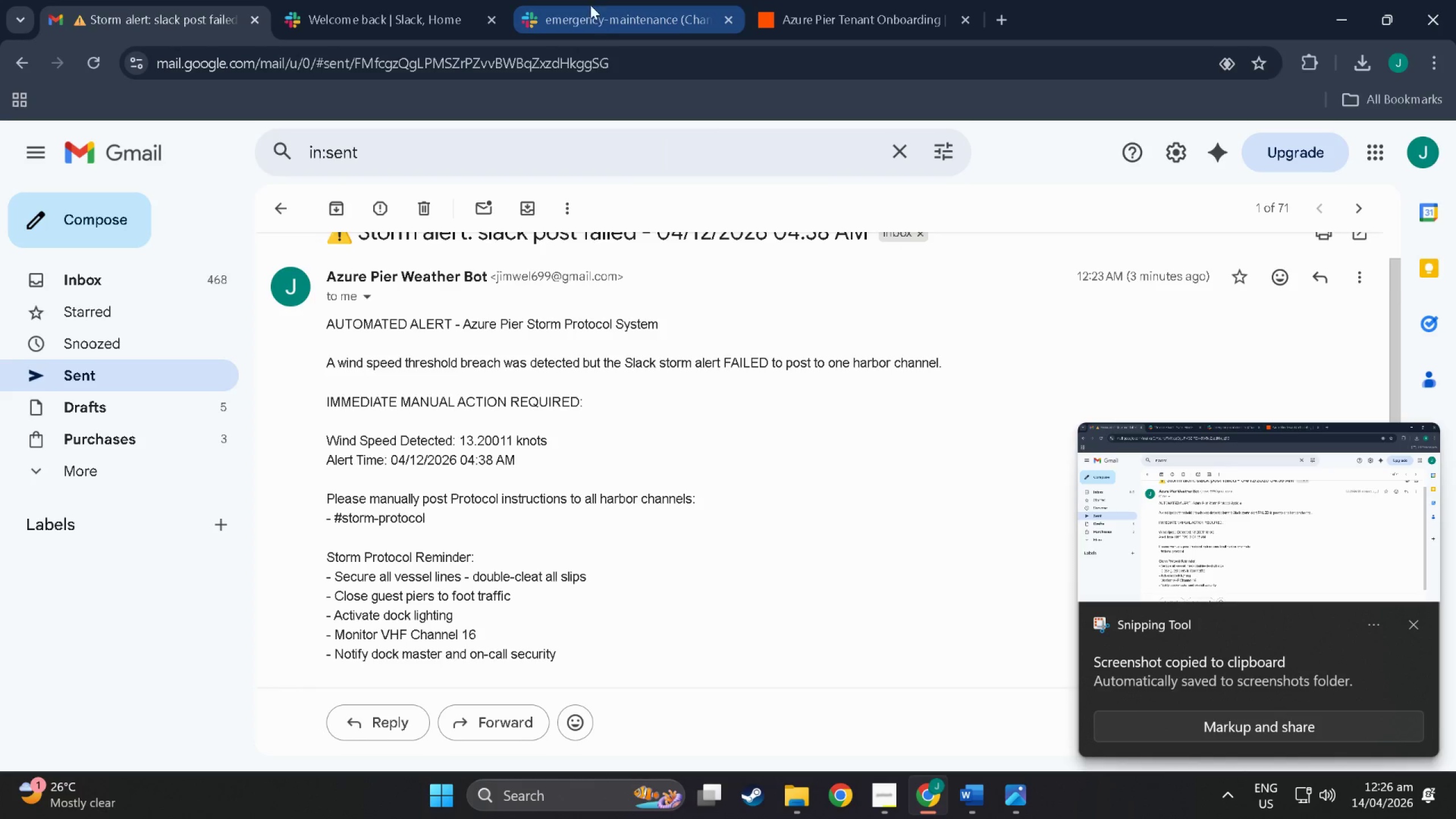 
mouse_move([882, 794])
 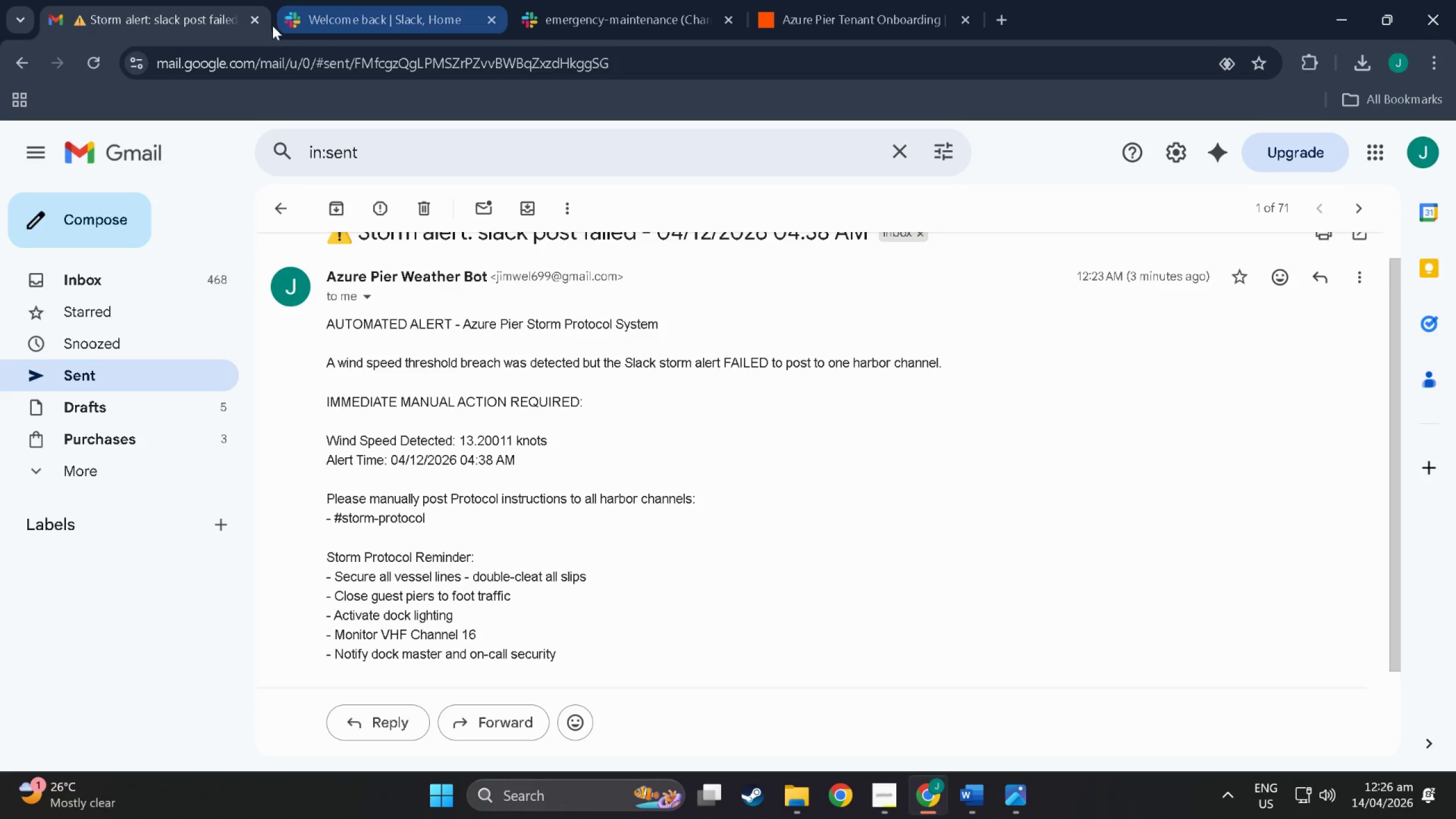 
scroll: coordinate [1040, 788], scroll_direction: up, amount: 4.0
 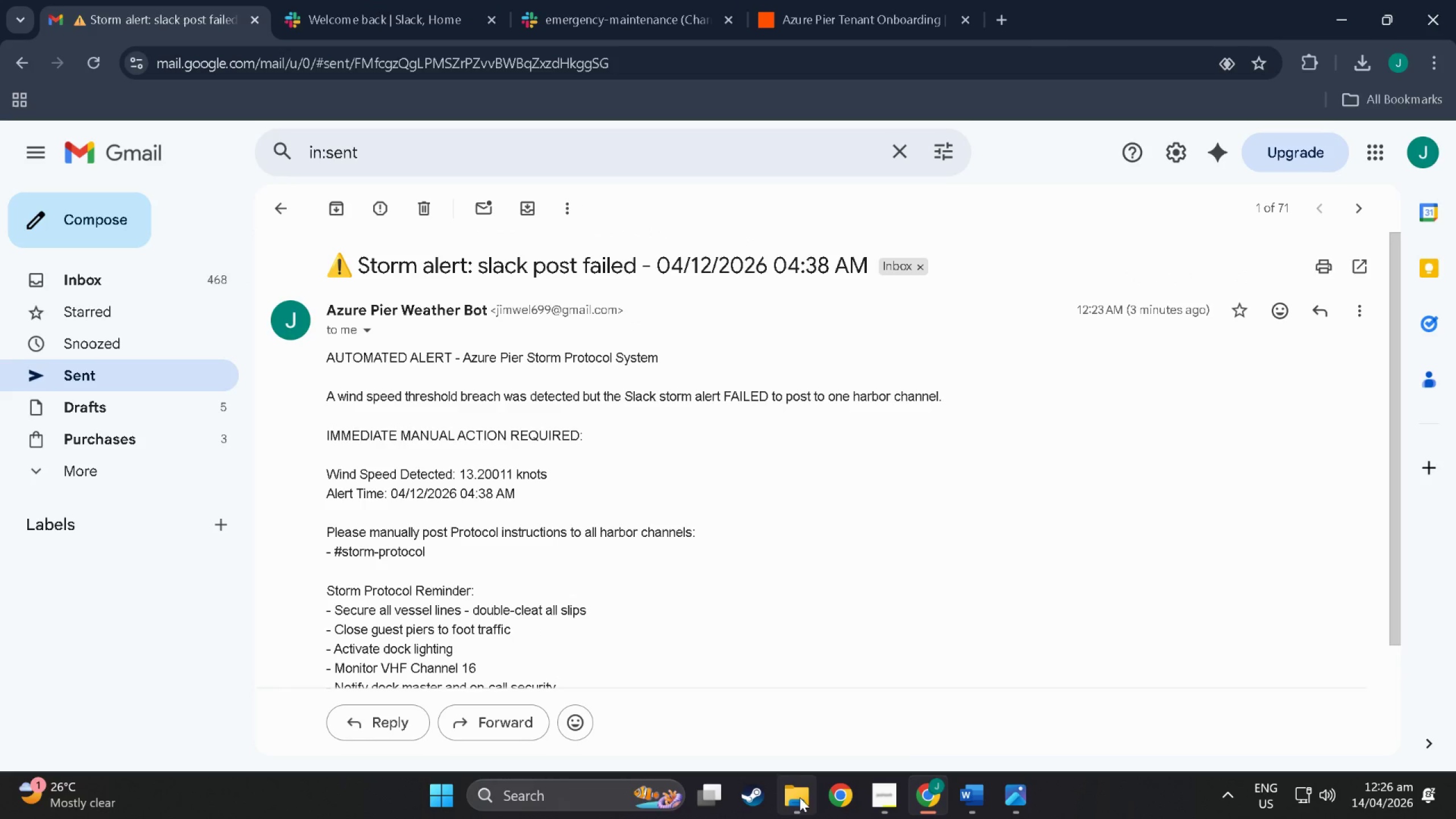 
left_click([805, 796])
 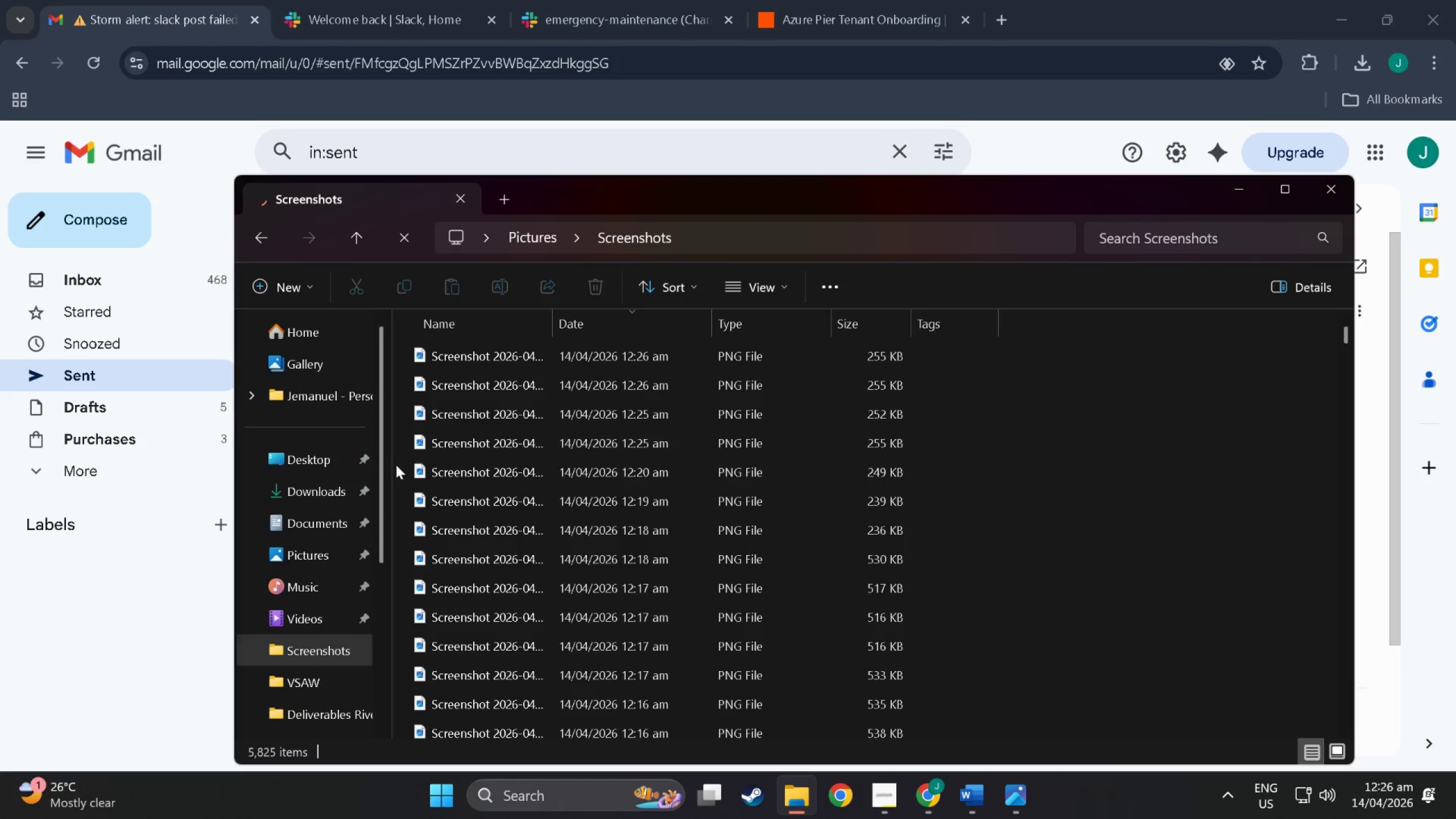 
scroll: coordinate [662, 416], scroll_direction: up, amount: 13.0
 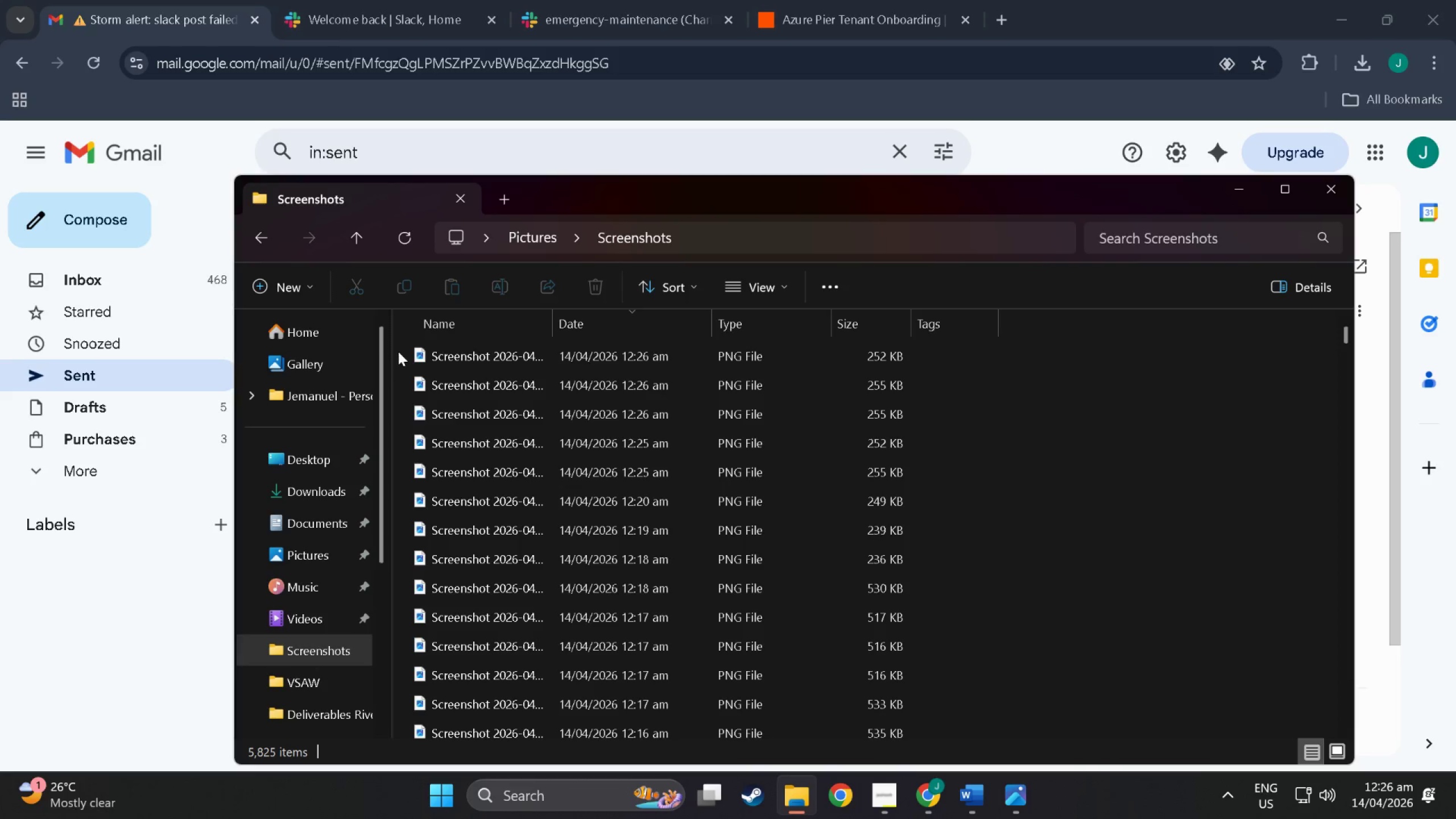 
left_click([403, 353])
 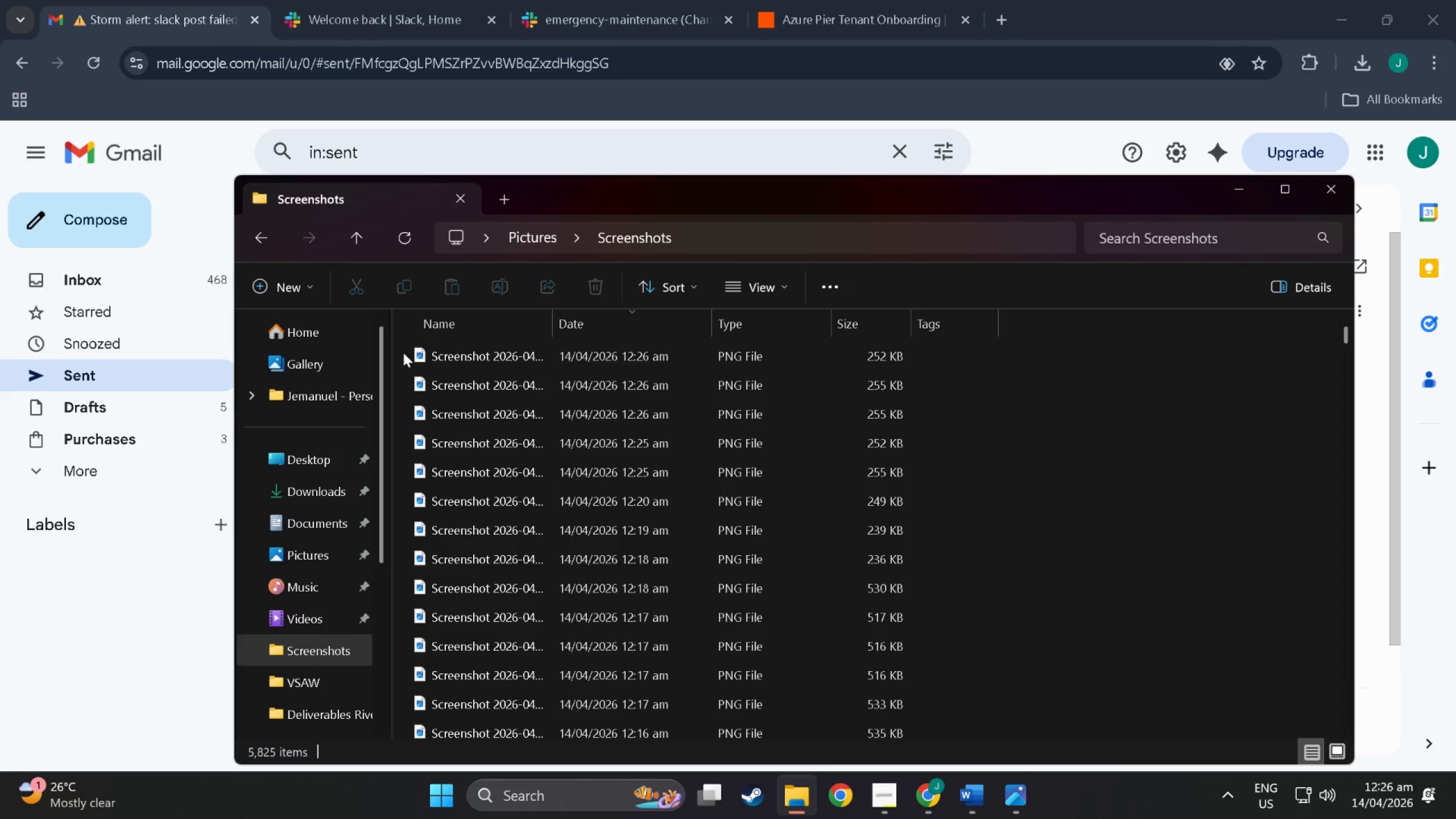 
left_click_drag(start_coordinate=[403, 353], to_coordinate=[524, 694])
 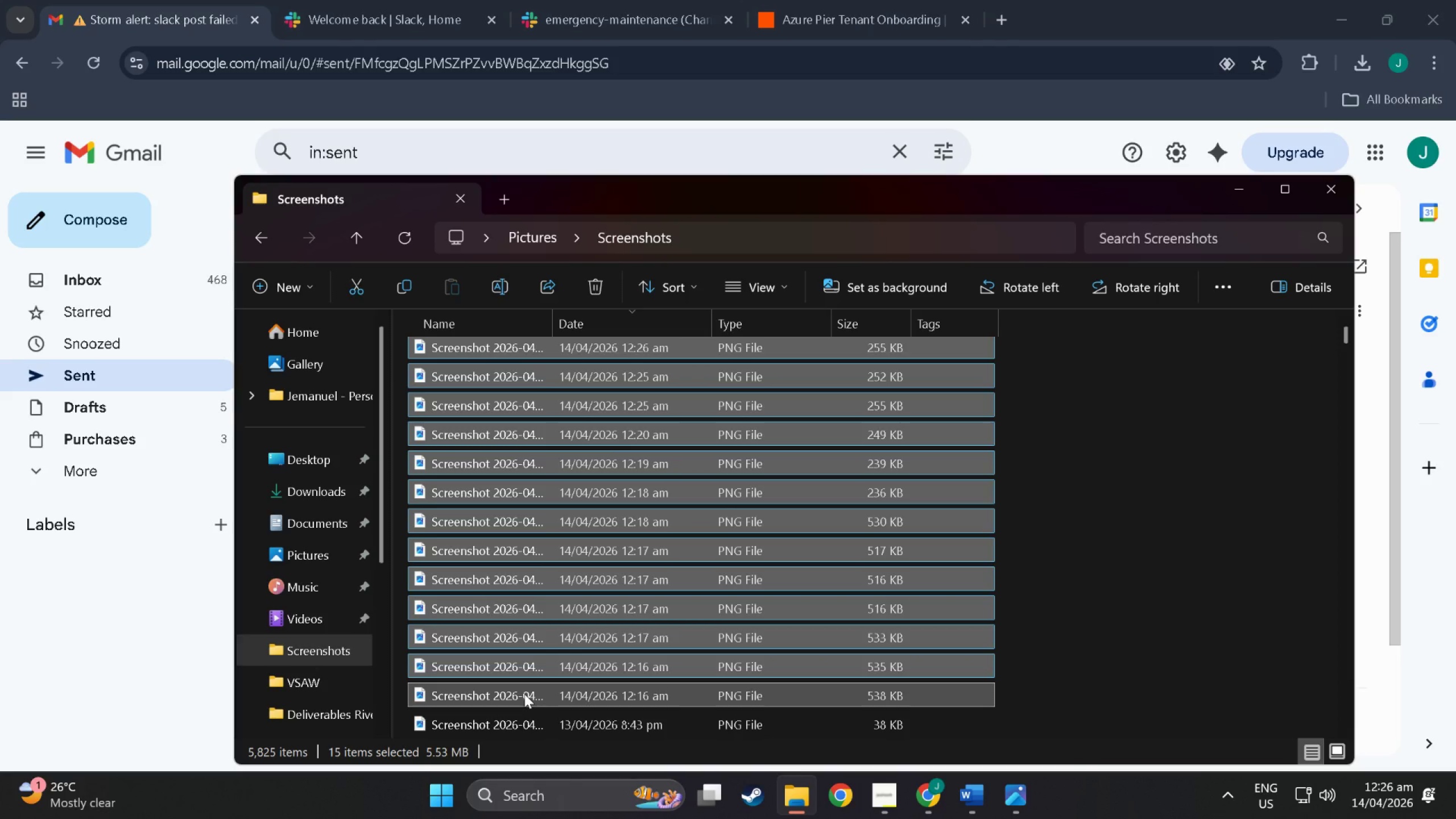 
scroll: coordinate [524, 632], scroll_direction: down, amount: 3.0
 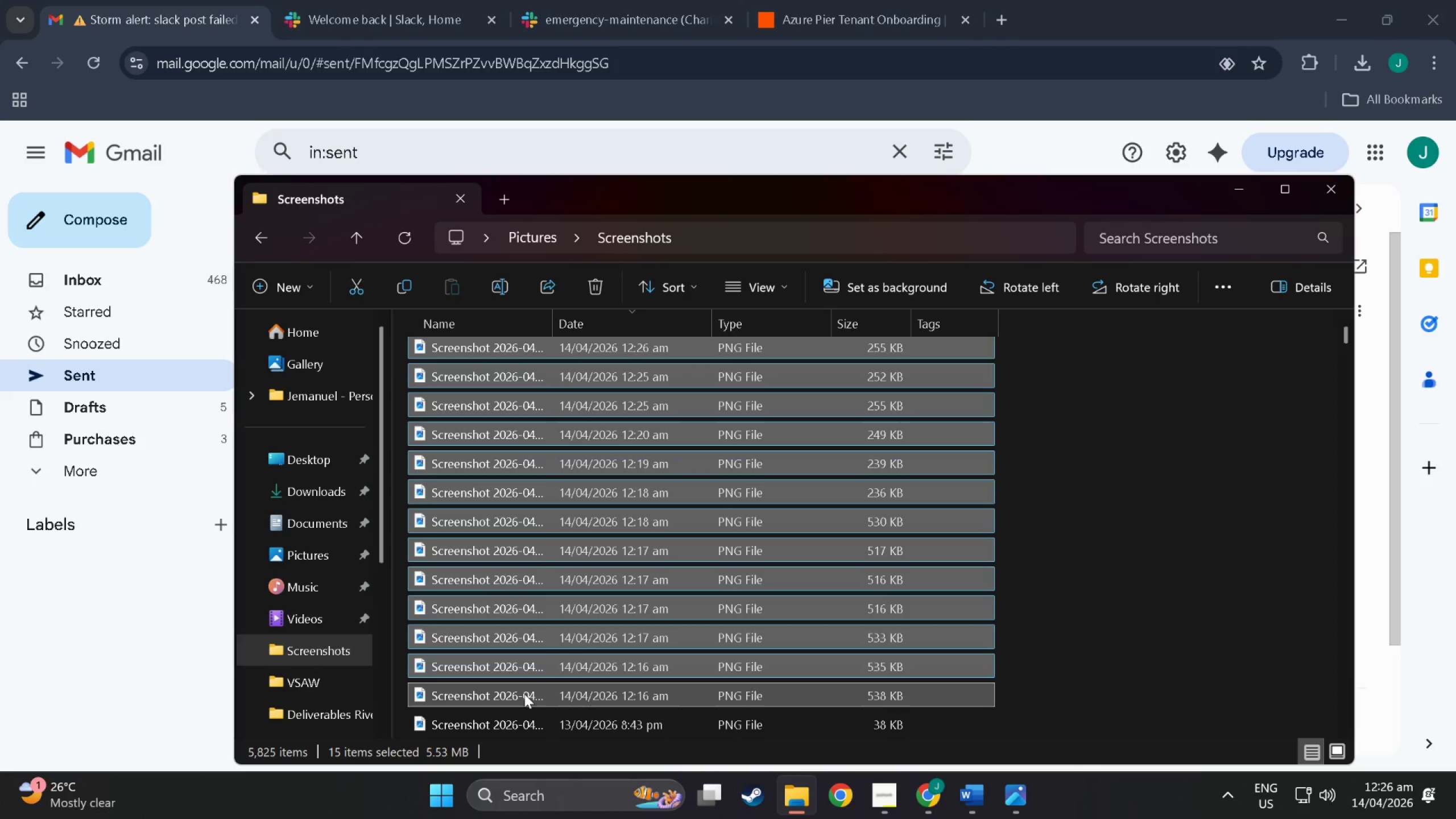 
key(Control+X)
 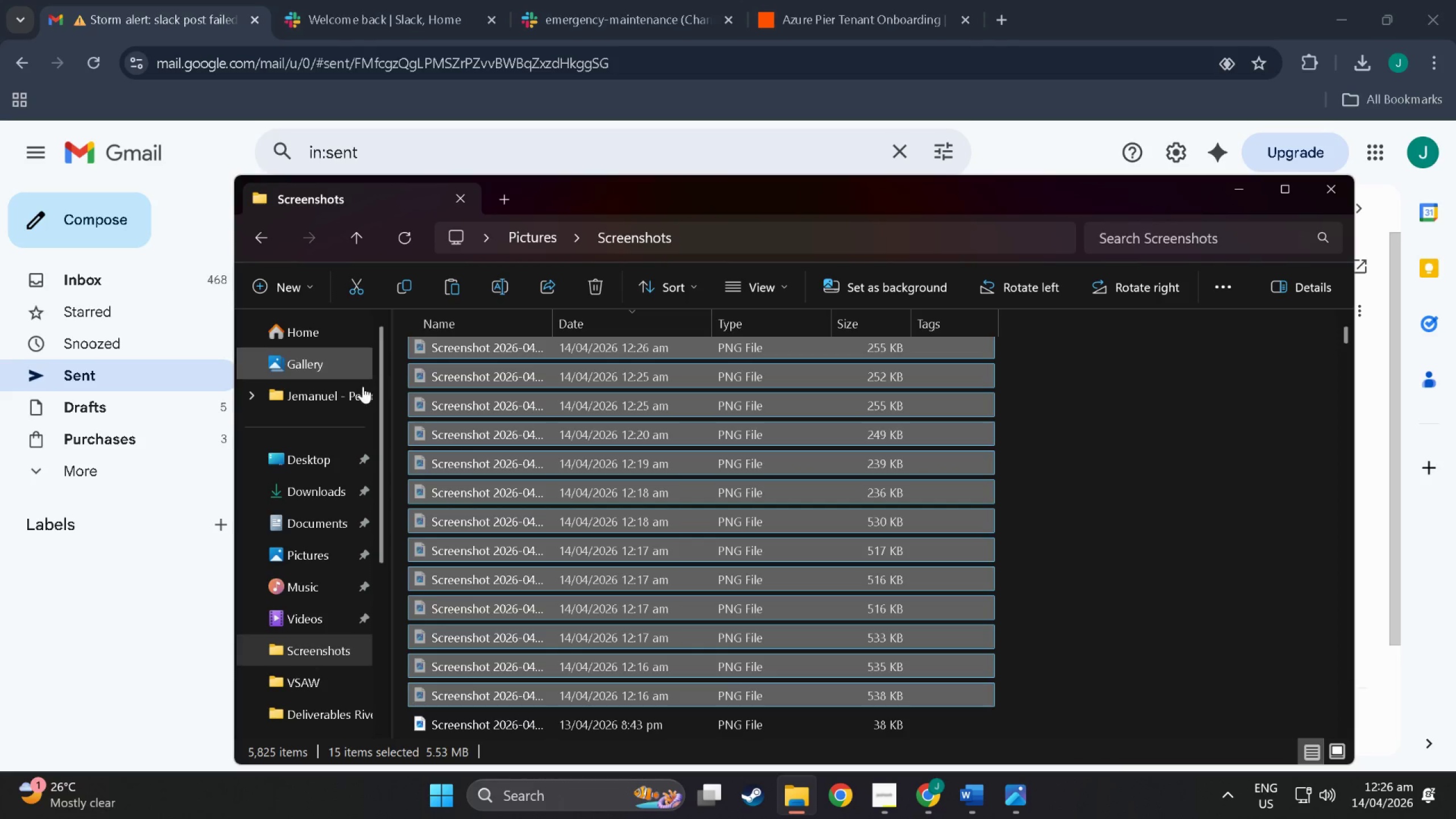 
scroll: coordinate [302, 612], scroll_direction: up, amount: 4.0
 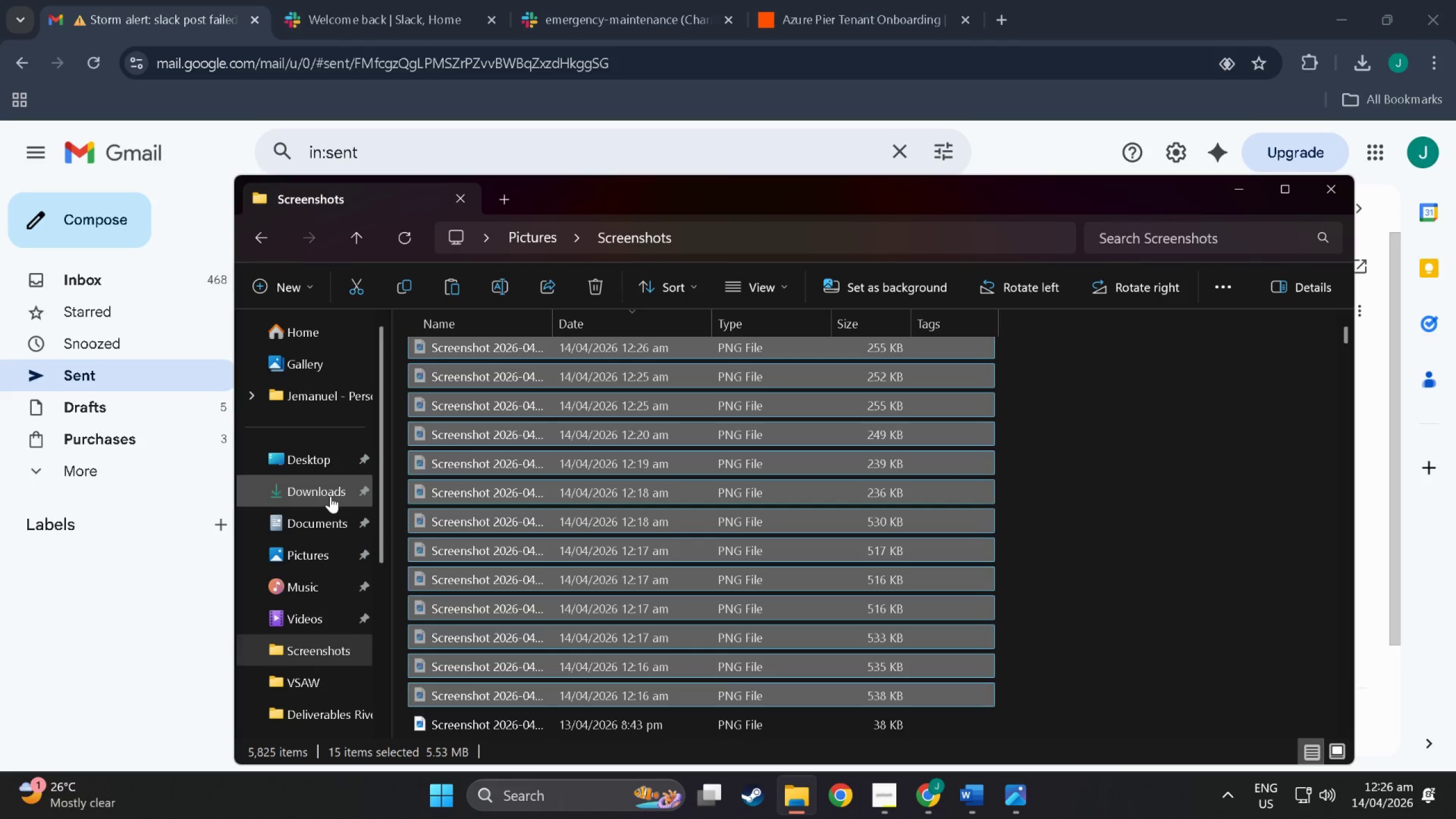 
left_click([330, 496])
 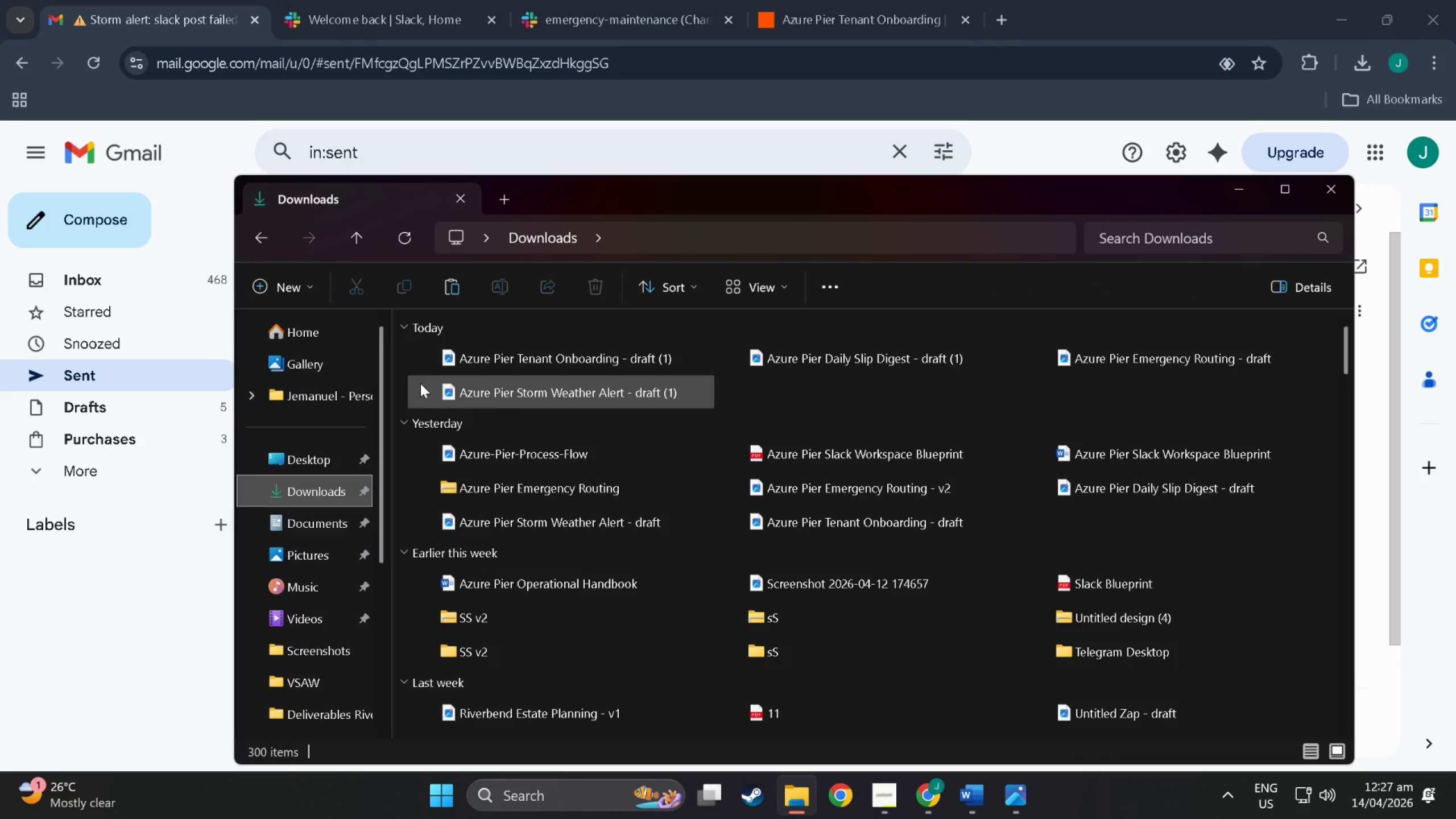 
left_click([880, 409])
 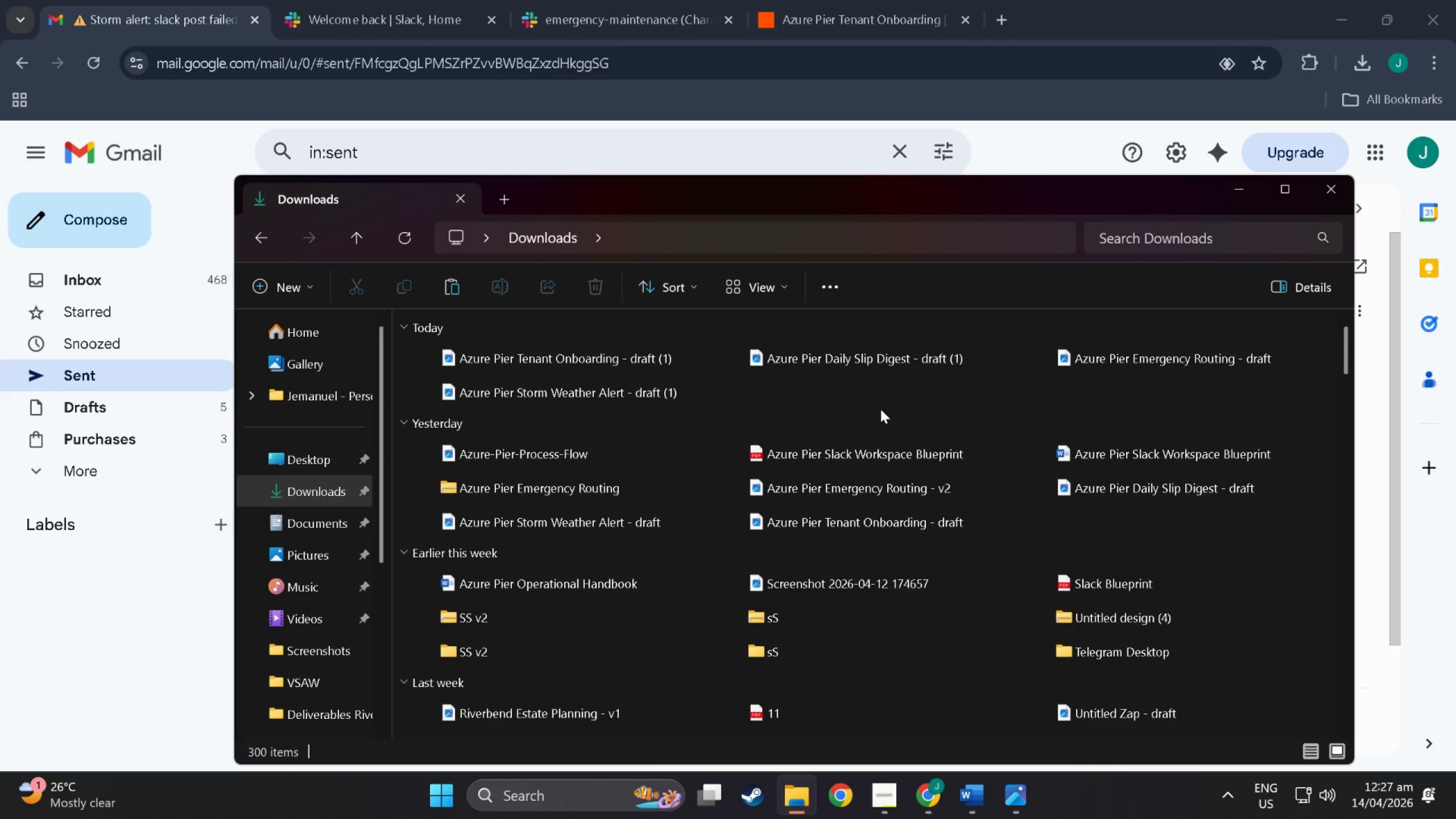 
right_click([880, 409])
 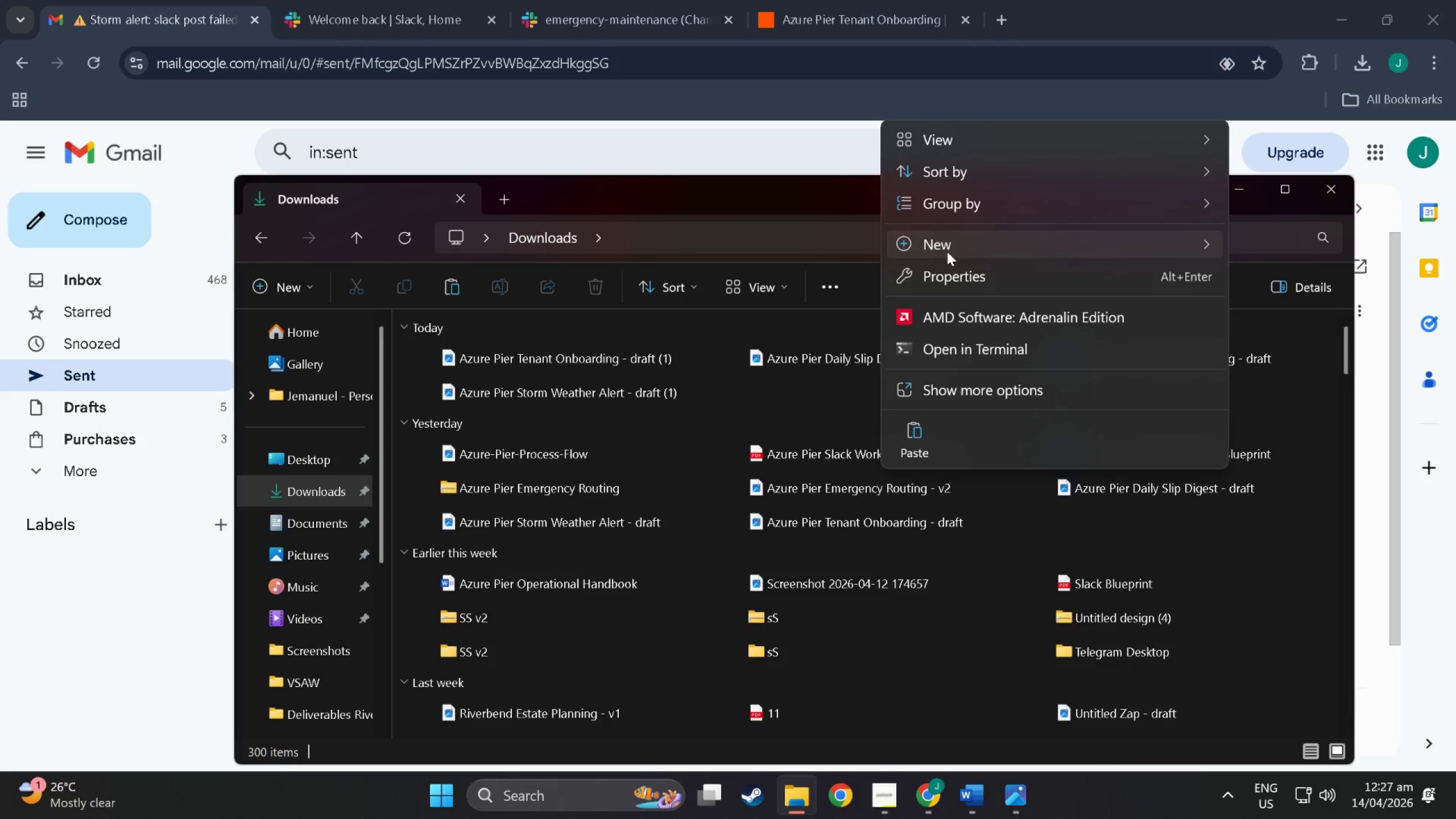 
left_click([712, 249])
 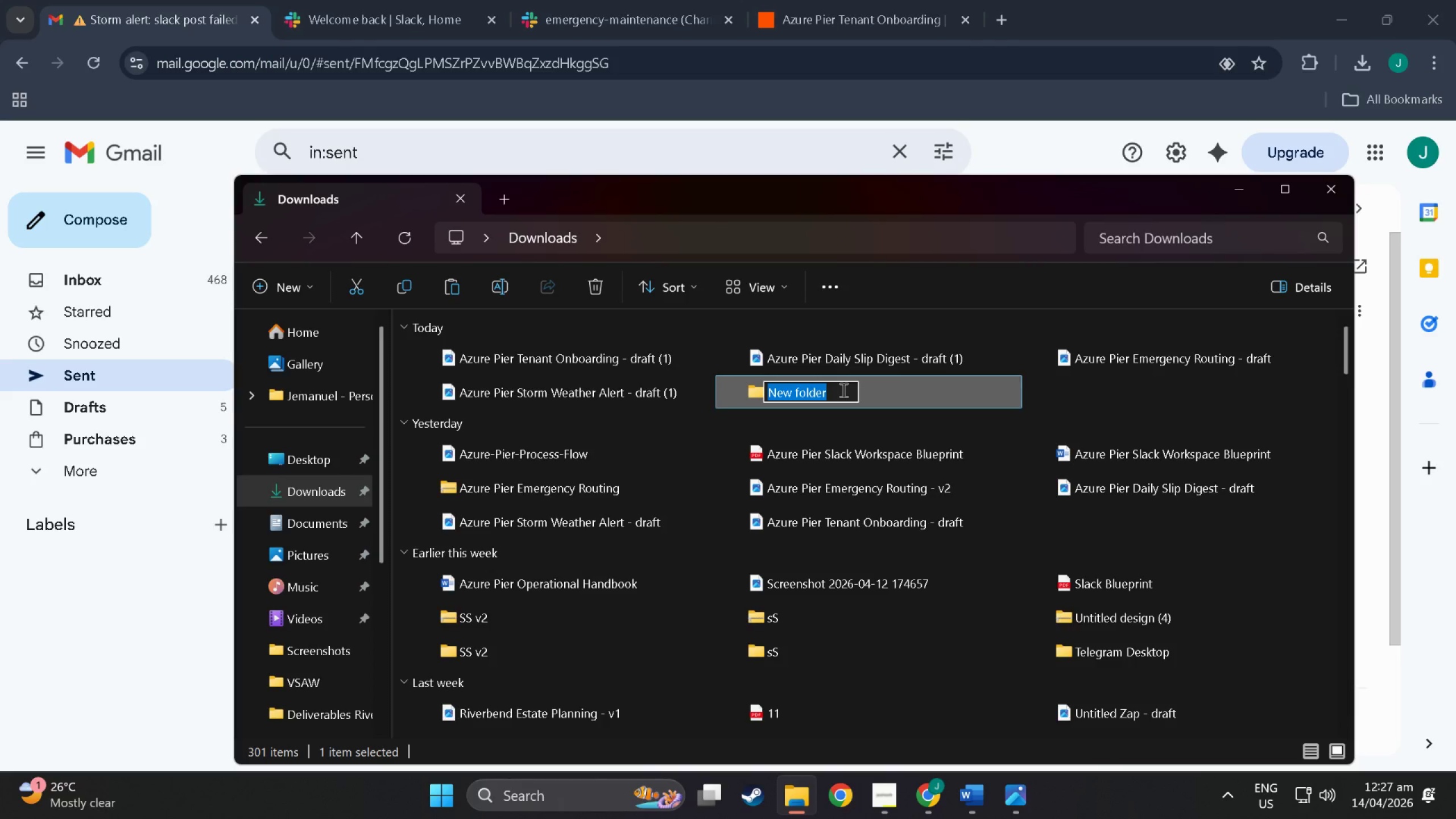 
left_click([842, 390])
 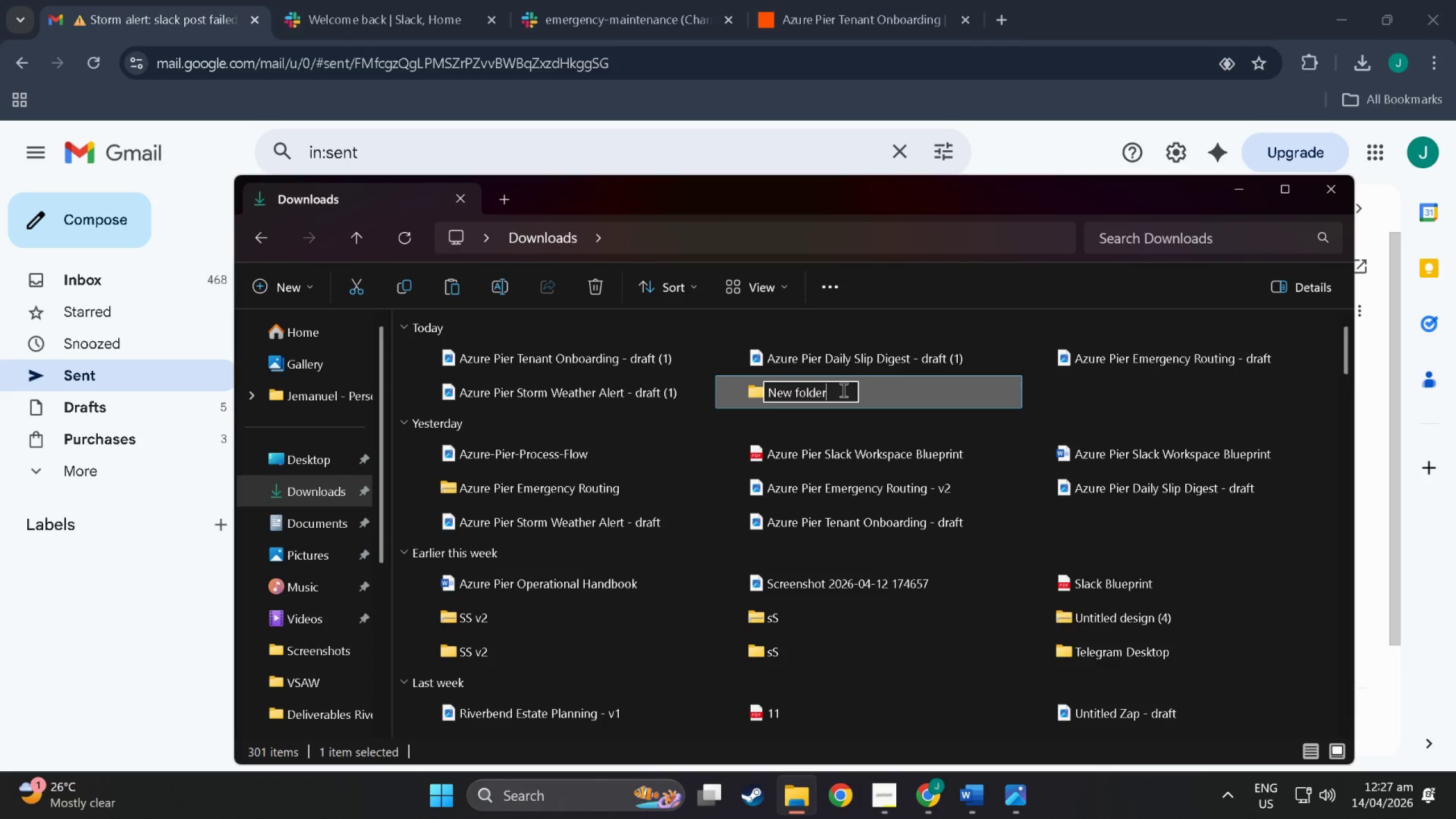 
hold_key(key=Backspace, duration=0.95)
 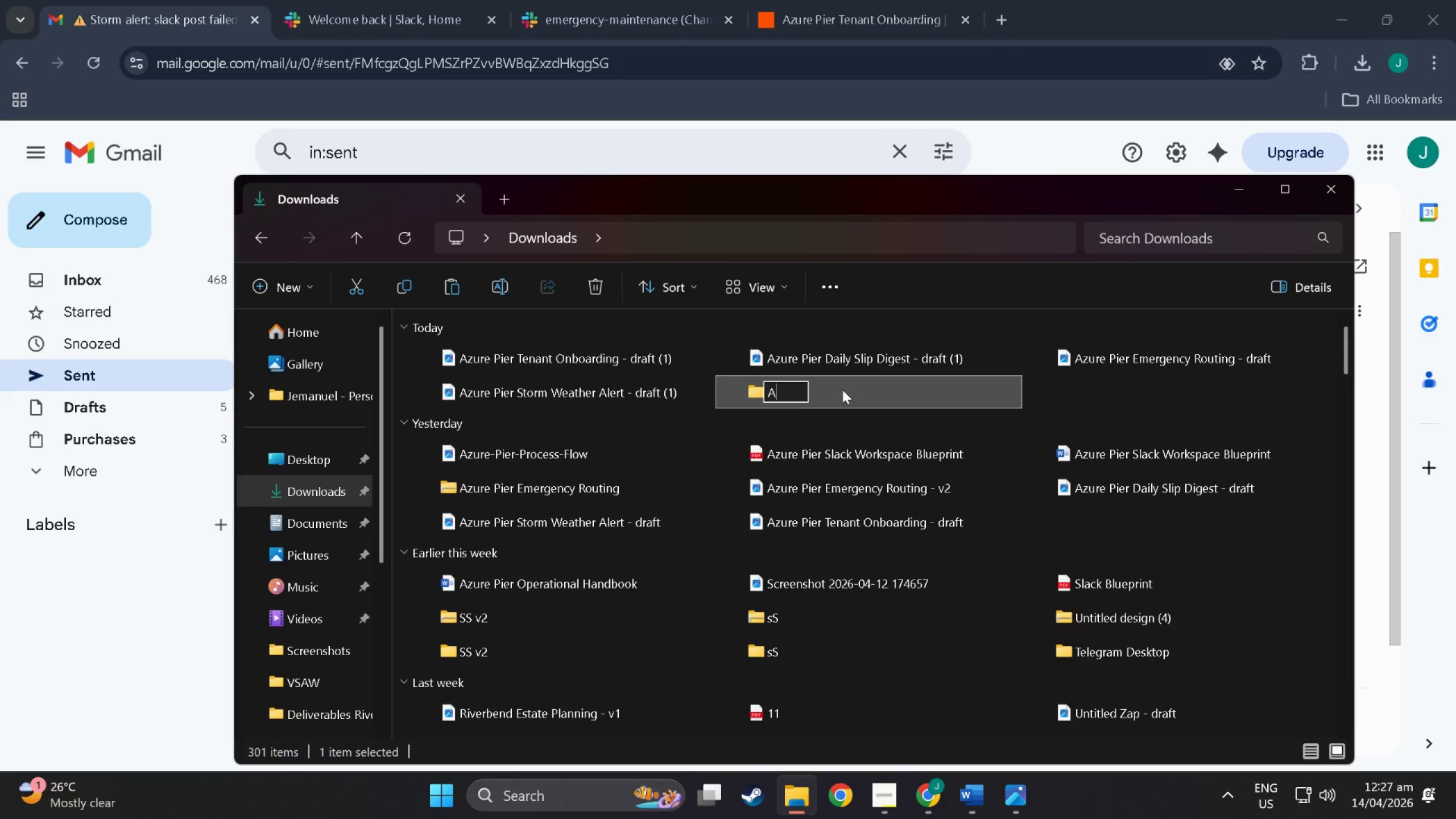 
type(Azure Pier Screen sho)
key(Backspace)
key(Backspace)
key(Backspace)
key(Backspace)
type(Sh)
key(Backspace)
key(Backspace)
type(shot)
 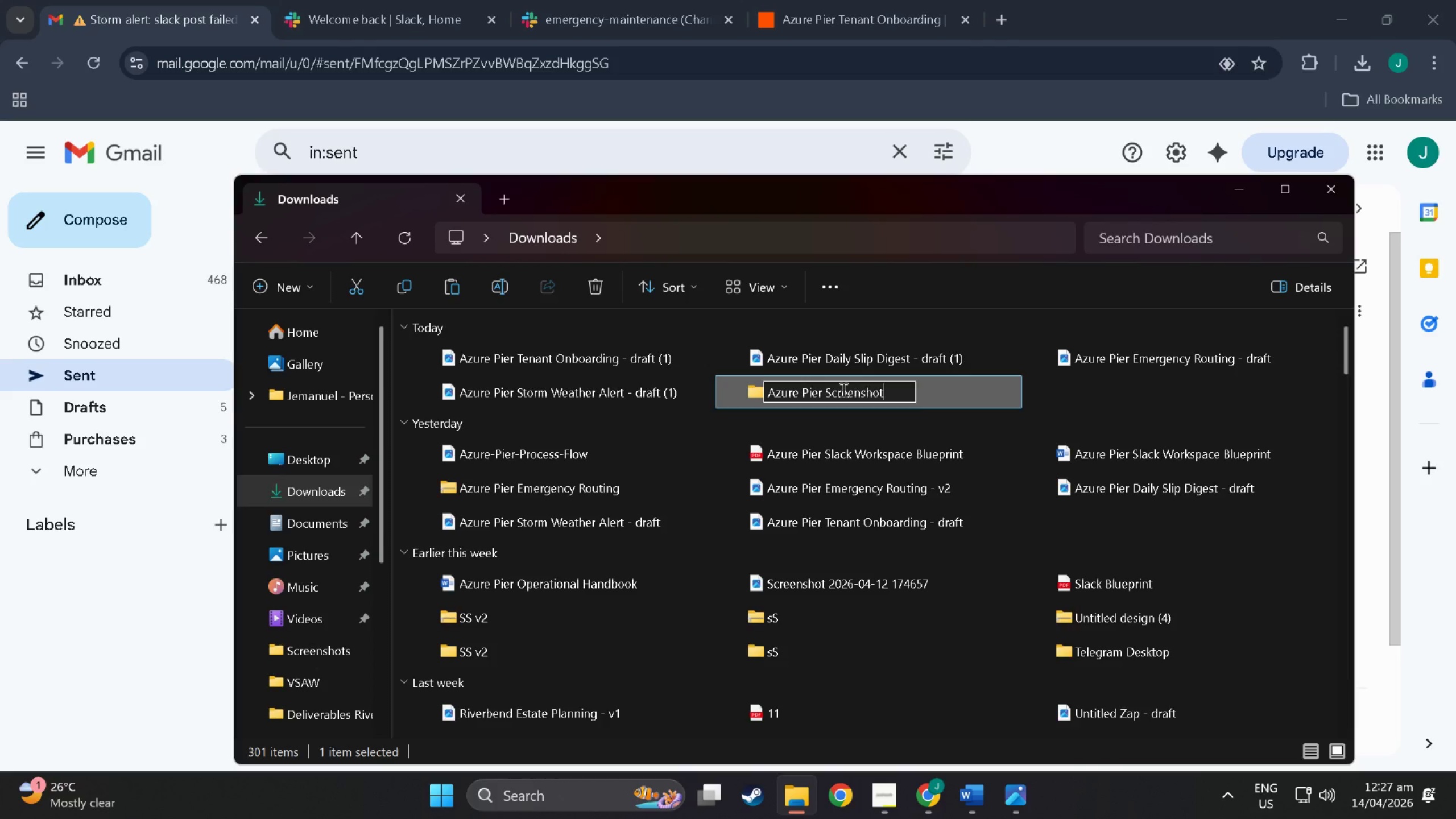 
 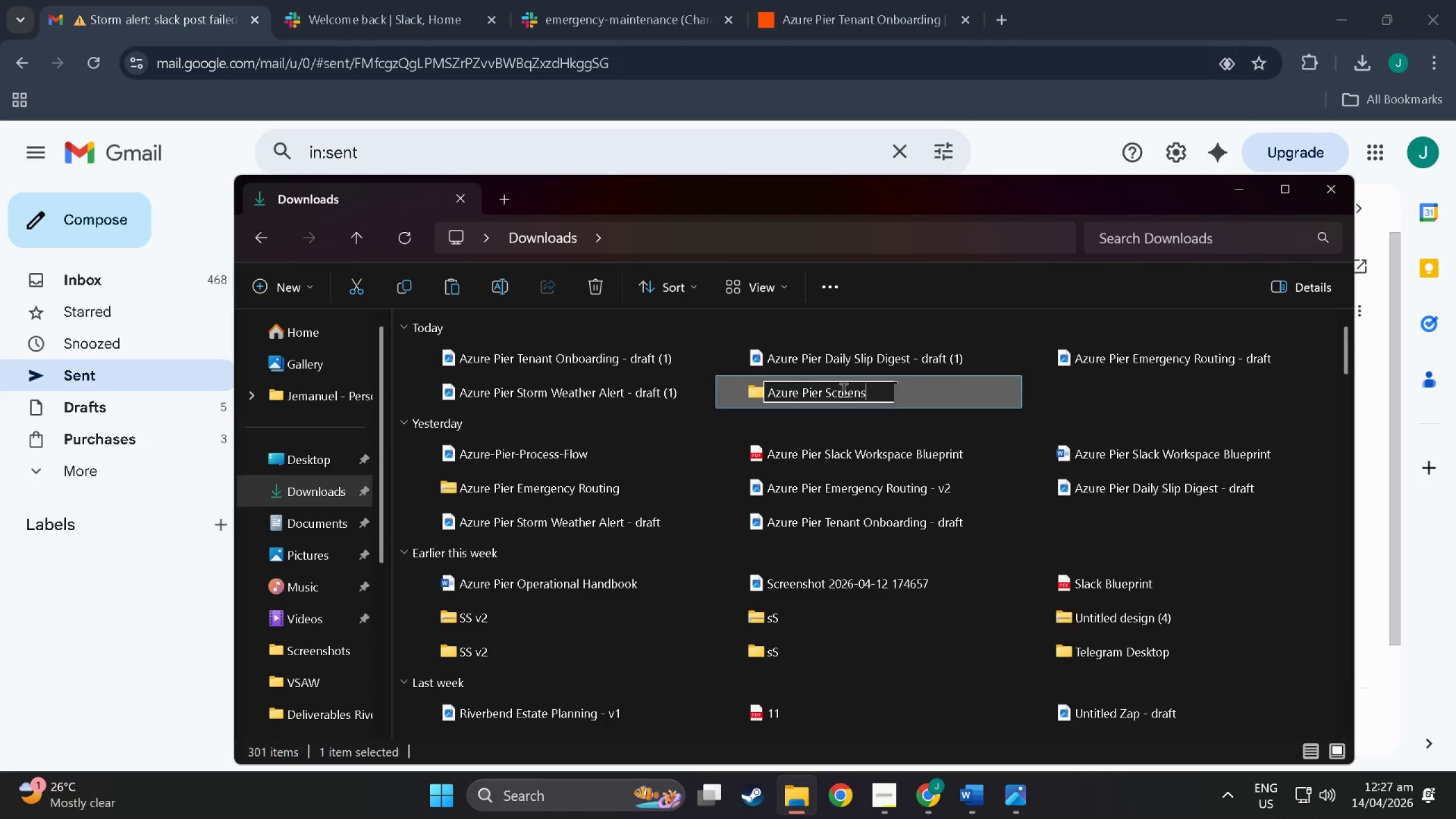 
key(Enter)
 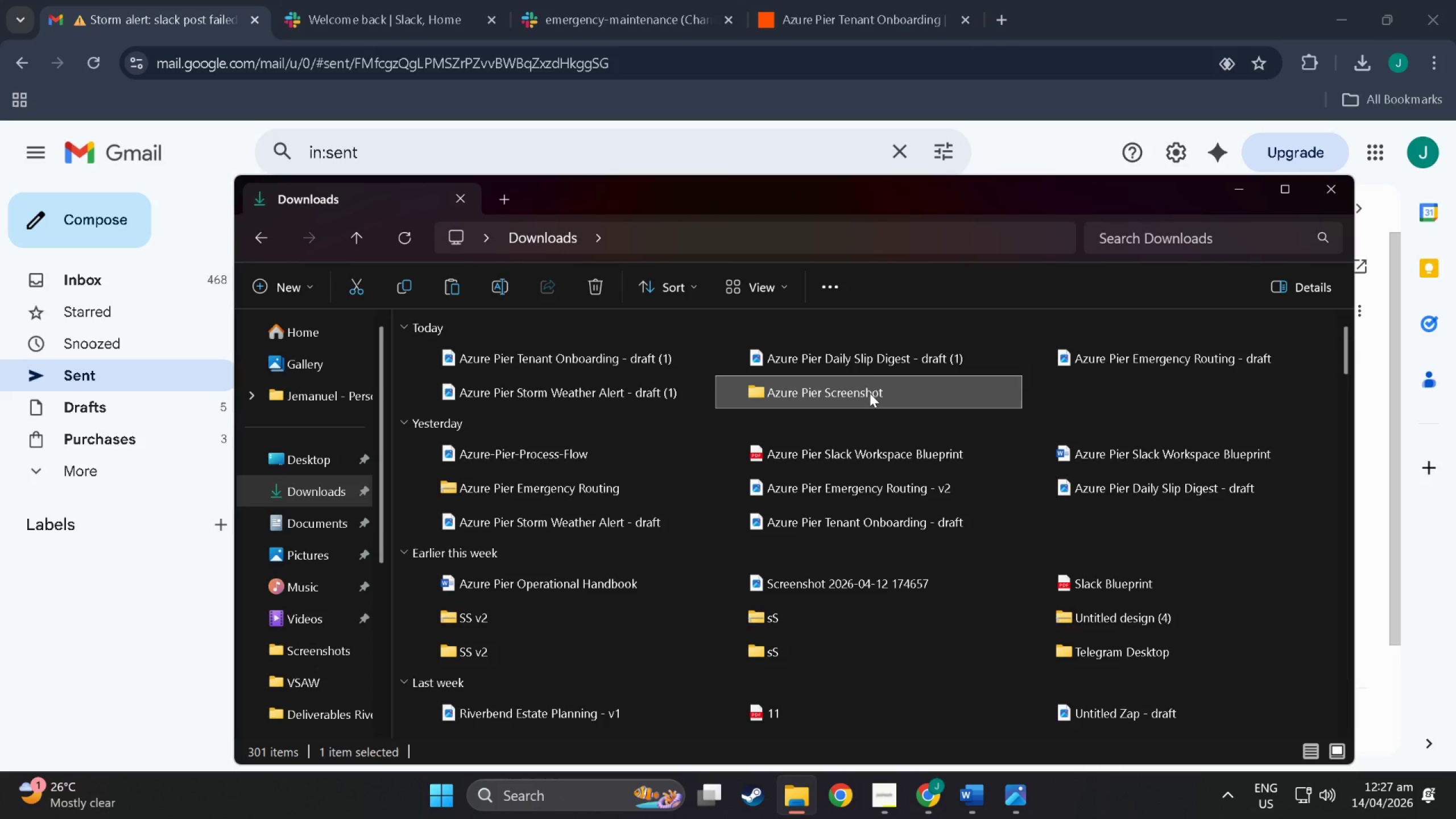 
double_click([870, 393])
 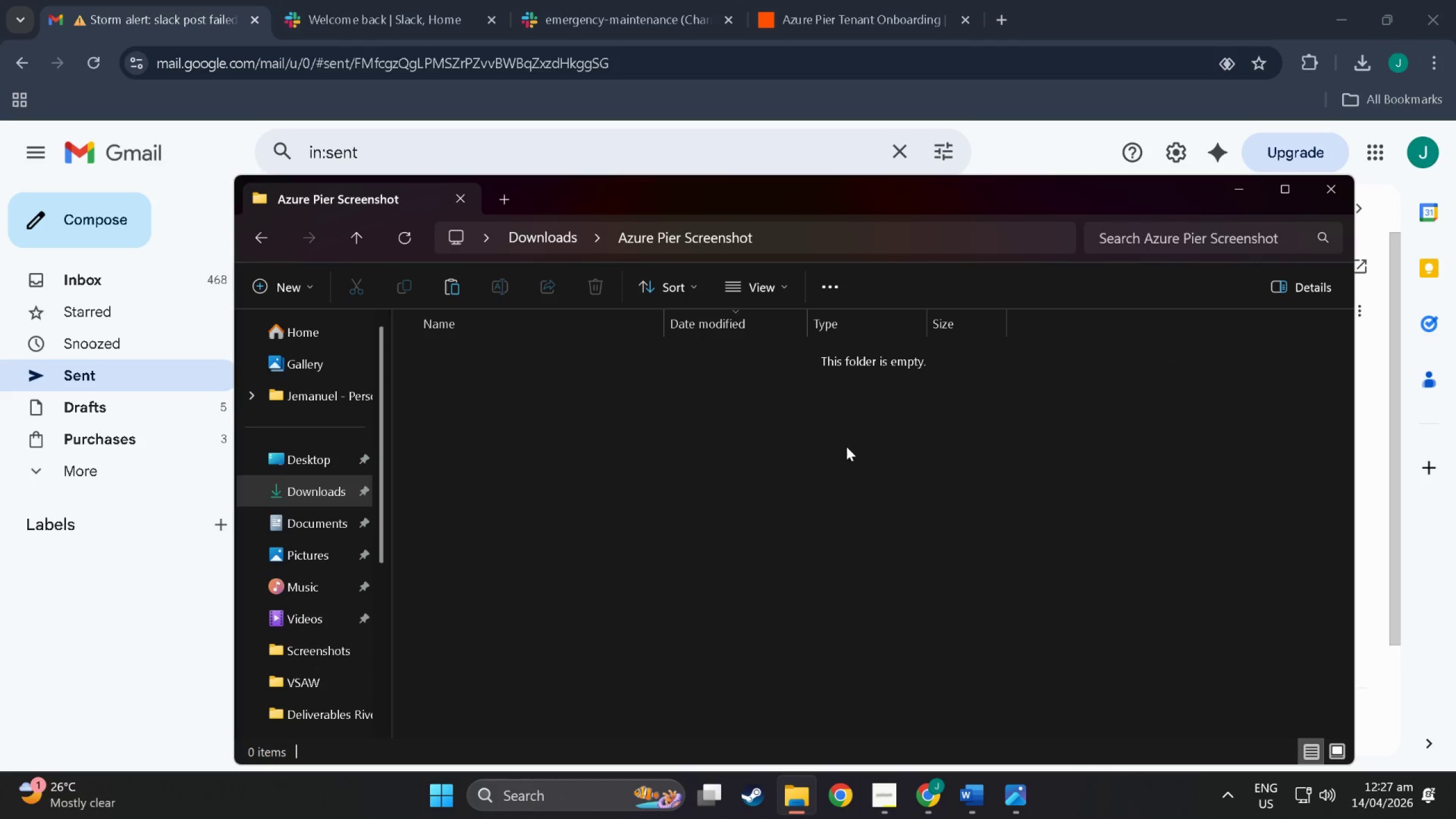 
left_click([837, 460])
 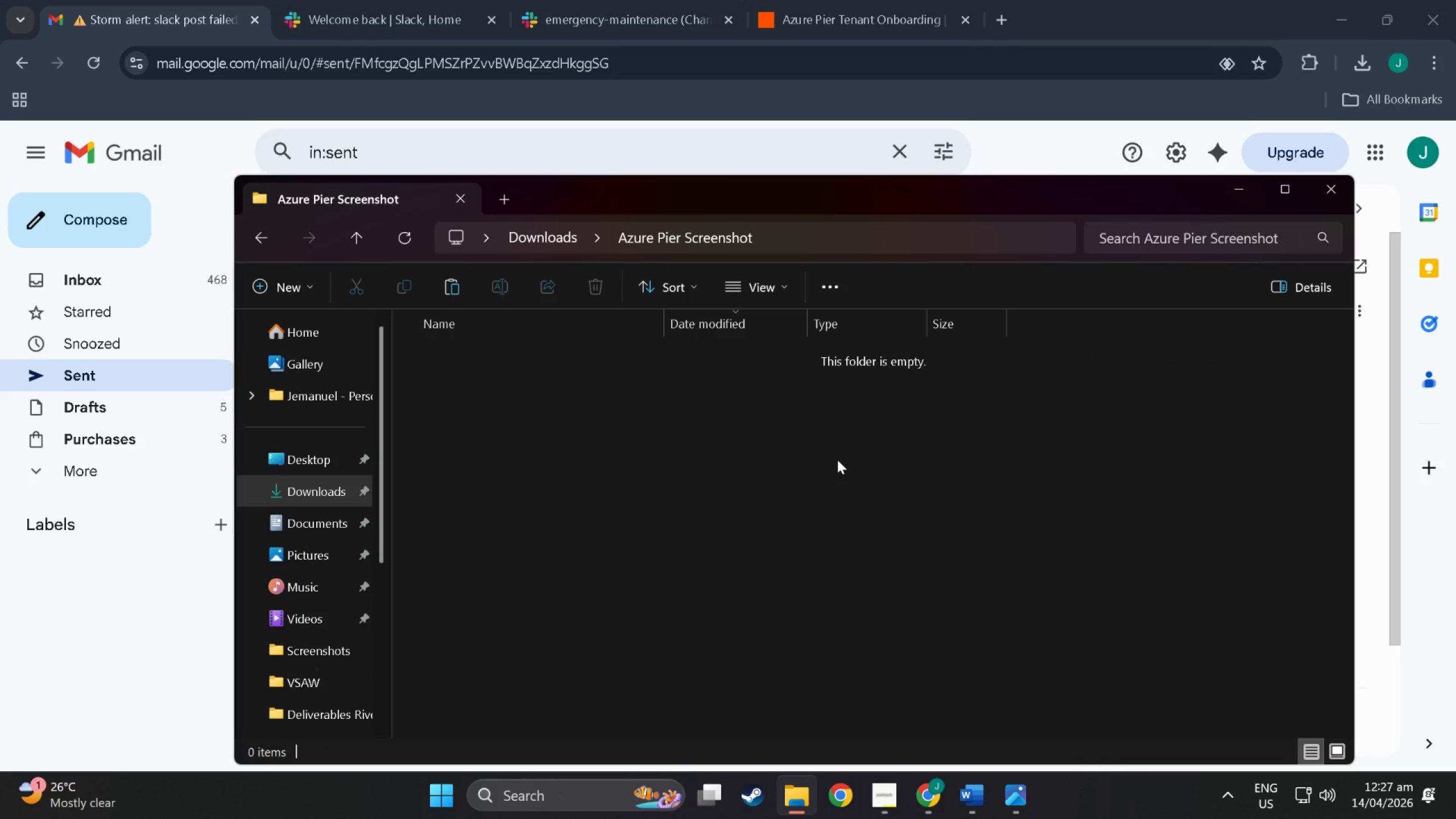 
key(Control+V)
 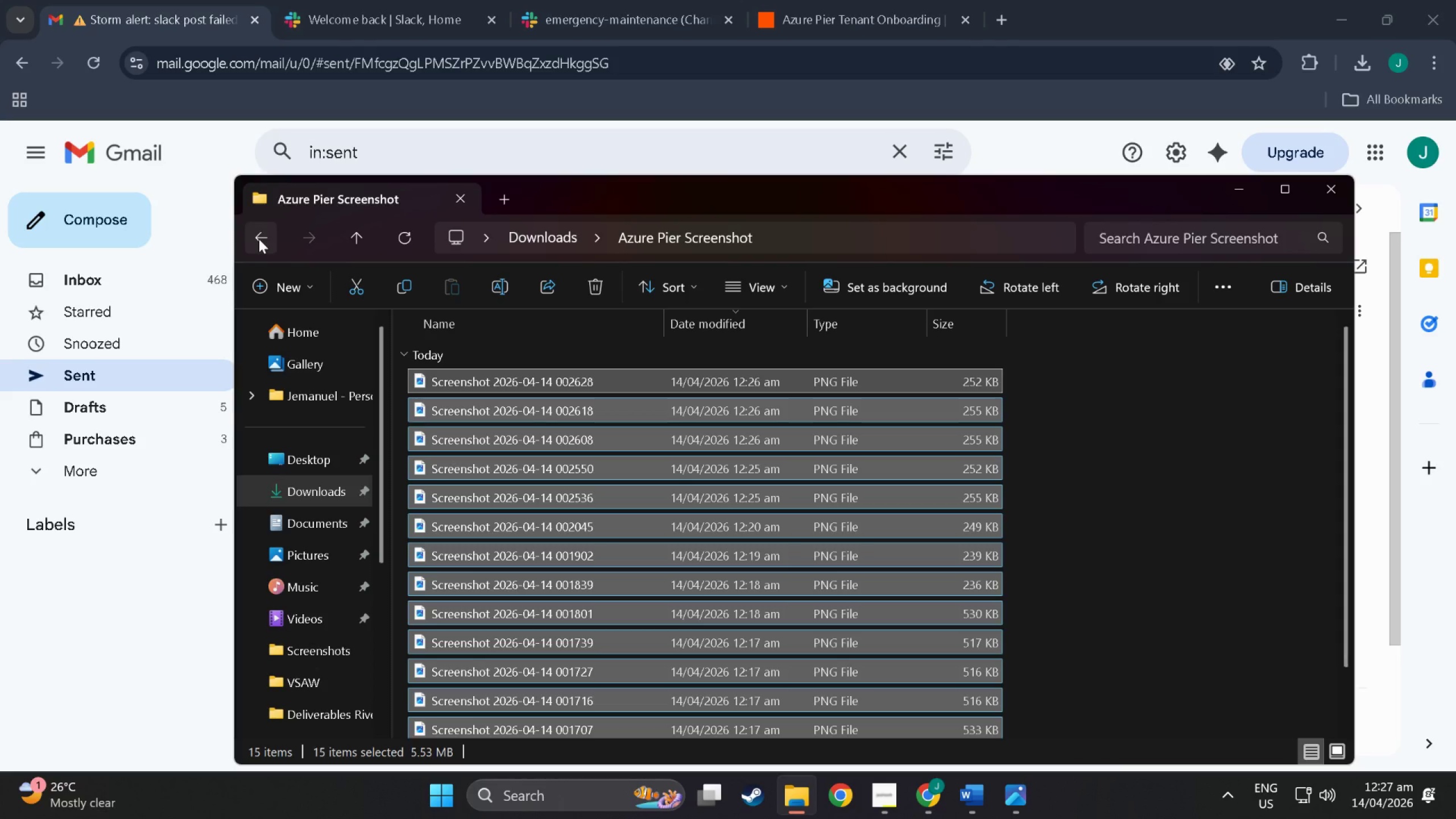 
left_click([259, 239])
 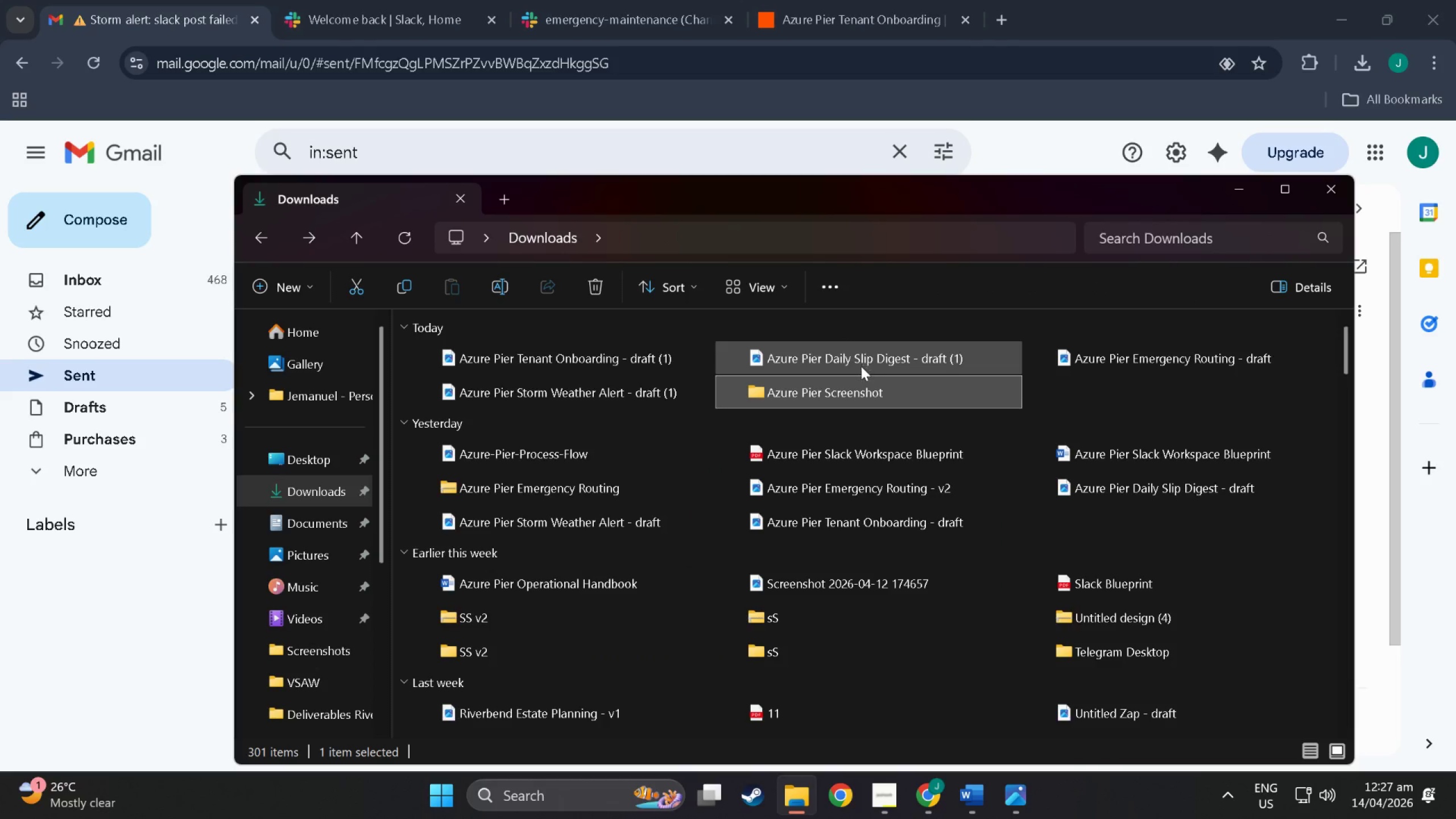 
left_click([864, 369])
 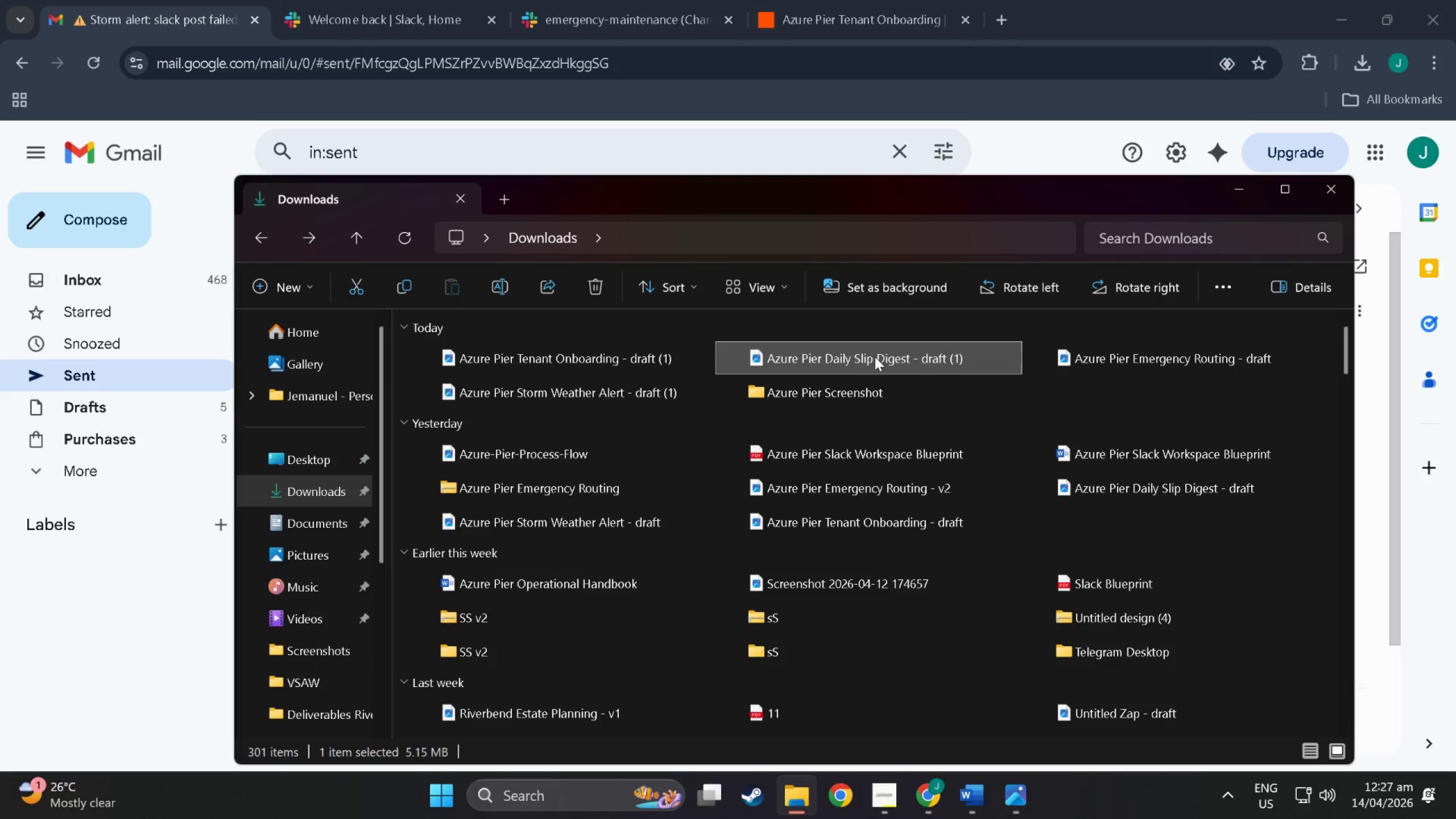 
left_click_drag(start_coordinate=[866, 357], to_coordinate=[844, 399])
 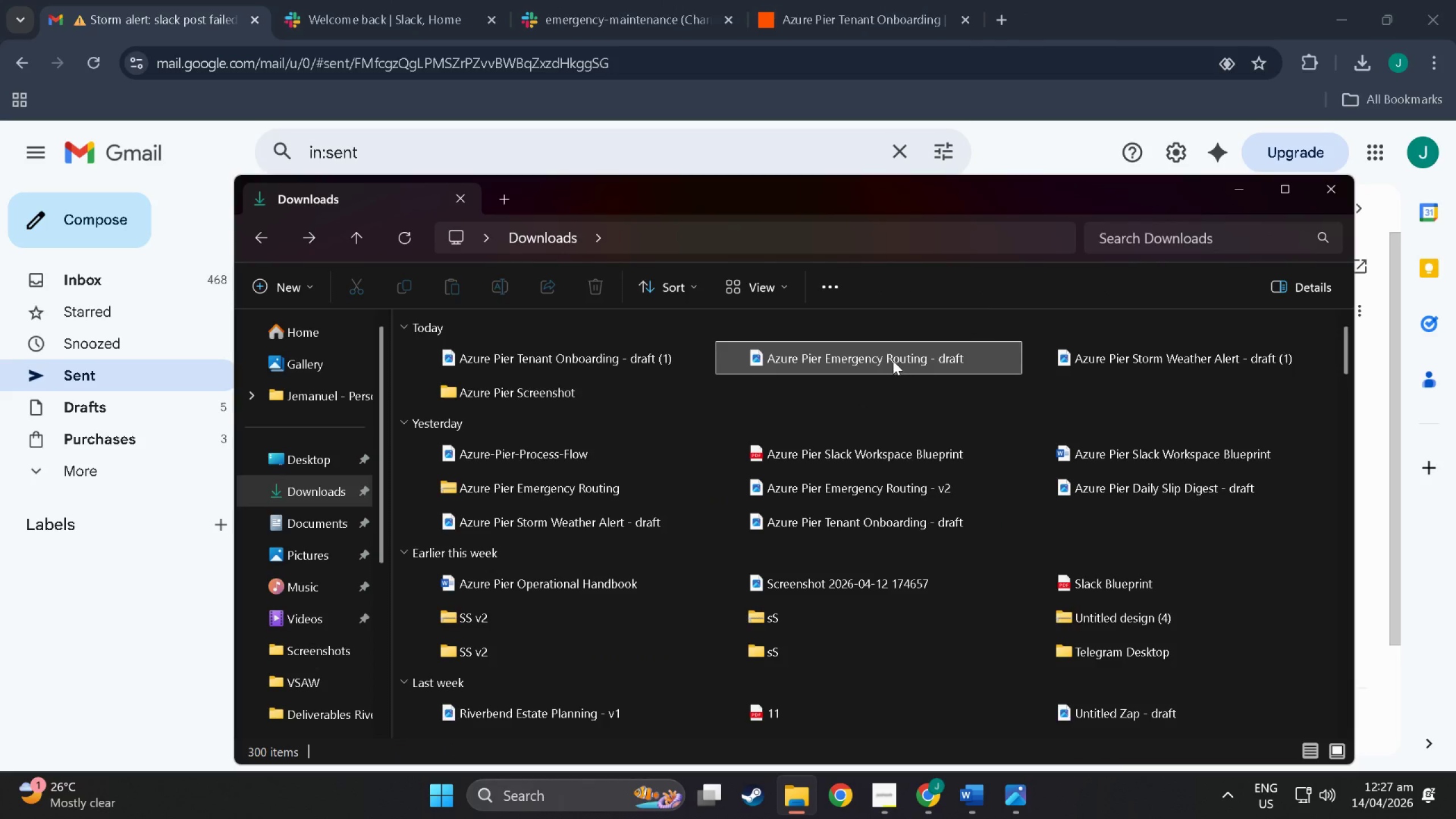 
left_click_drag(start_coordinate=[893, 360], to_coordinate=[552, 400])
 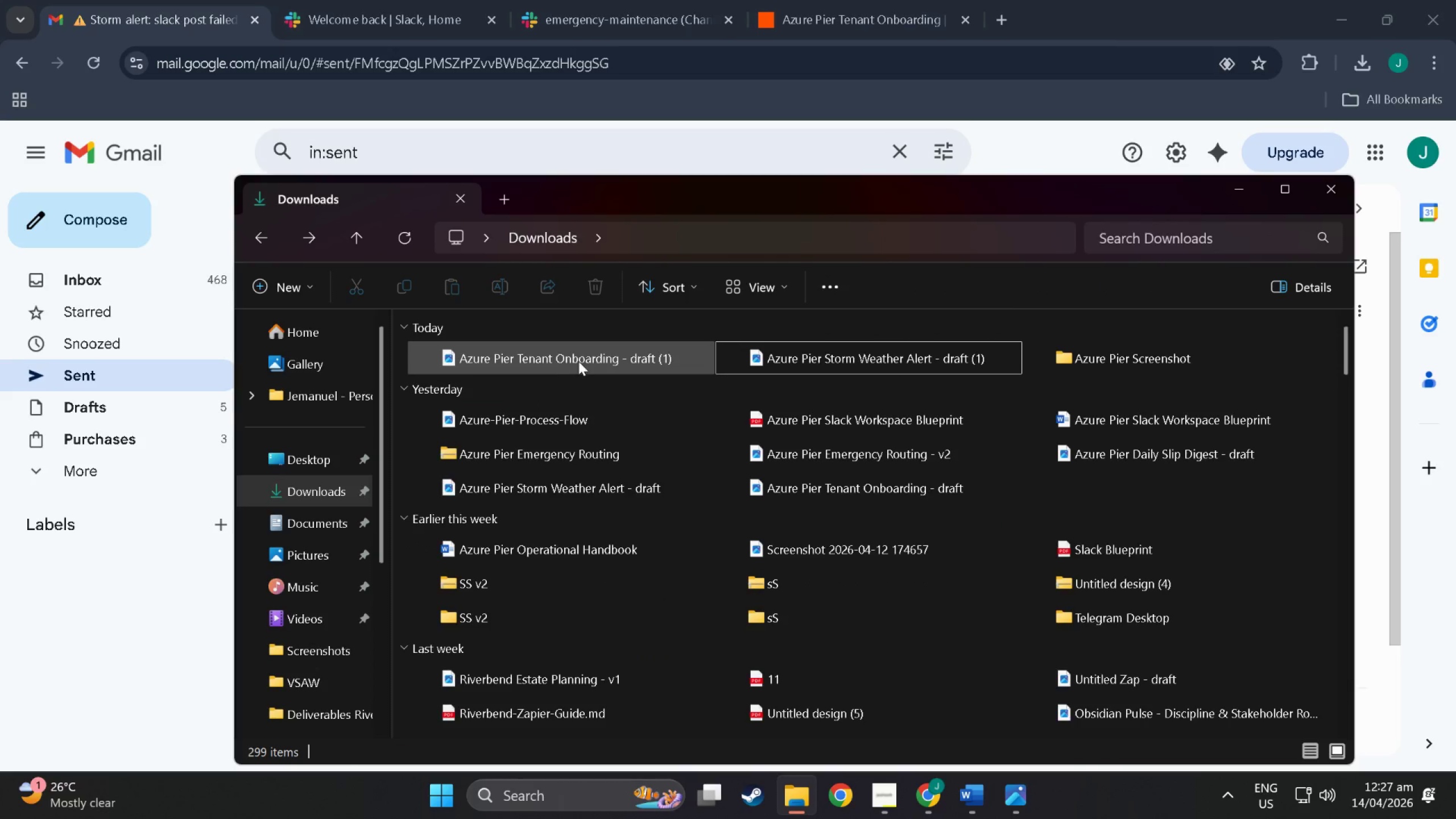 
left_click_drag(start_coordinate=[578, 361], to_coordinate=[1110, 363])
 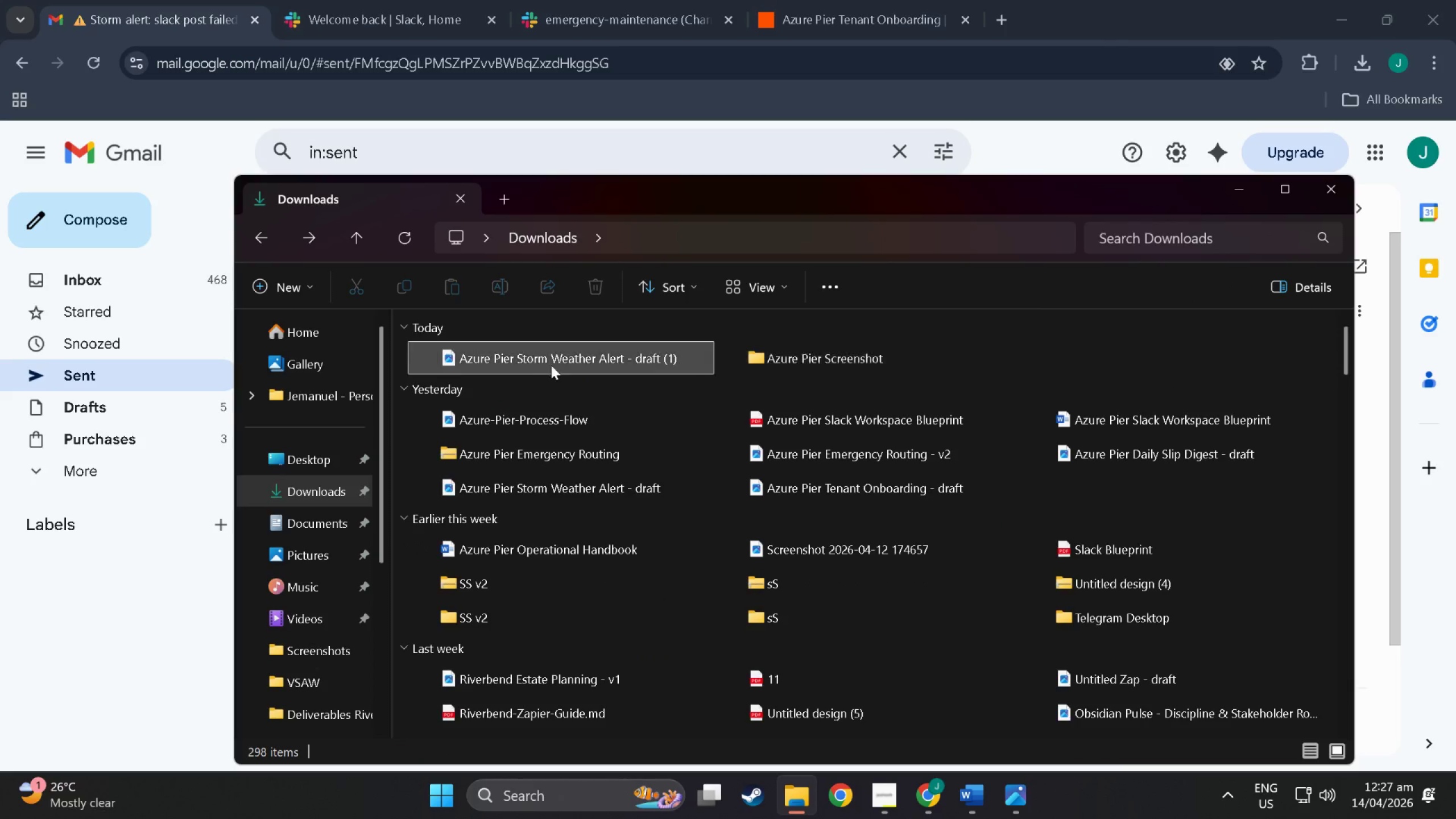 
left_click_drag(start_coordinate=[539, 364], to_coordinate=[834, 358])
 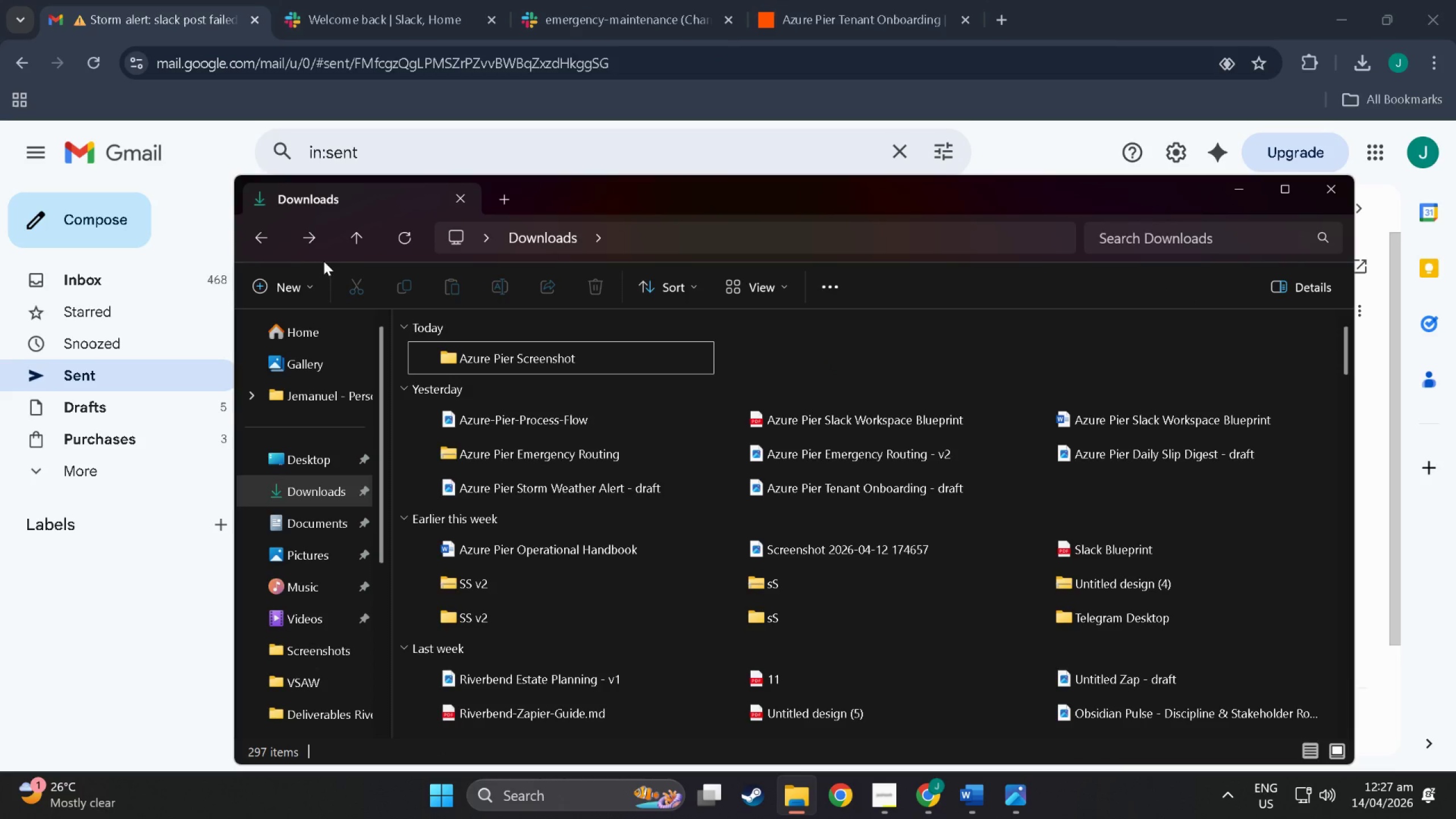 
mouse_move([296, 225])
 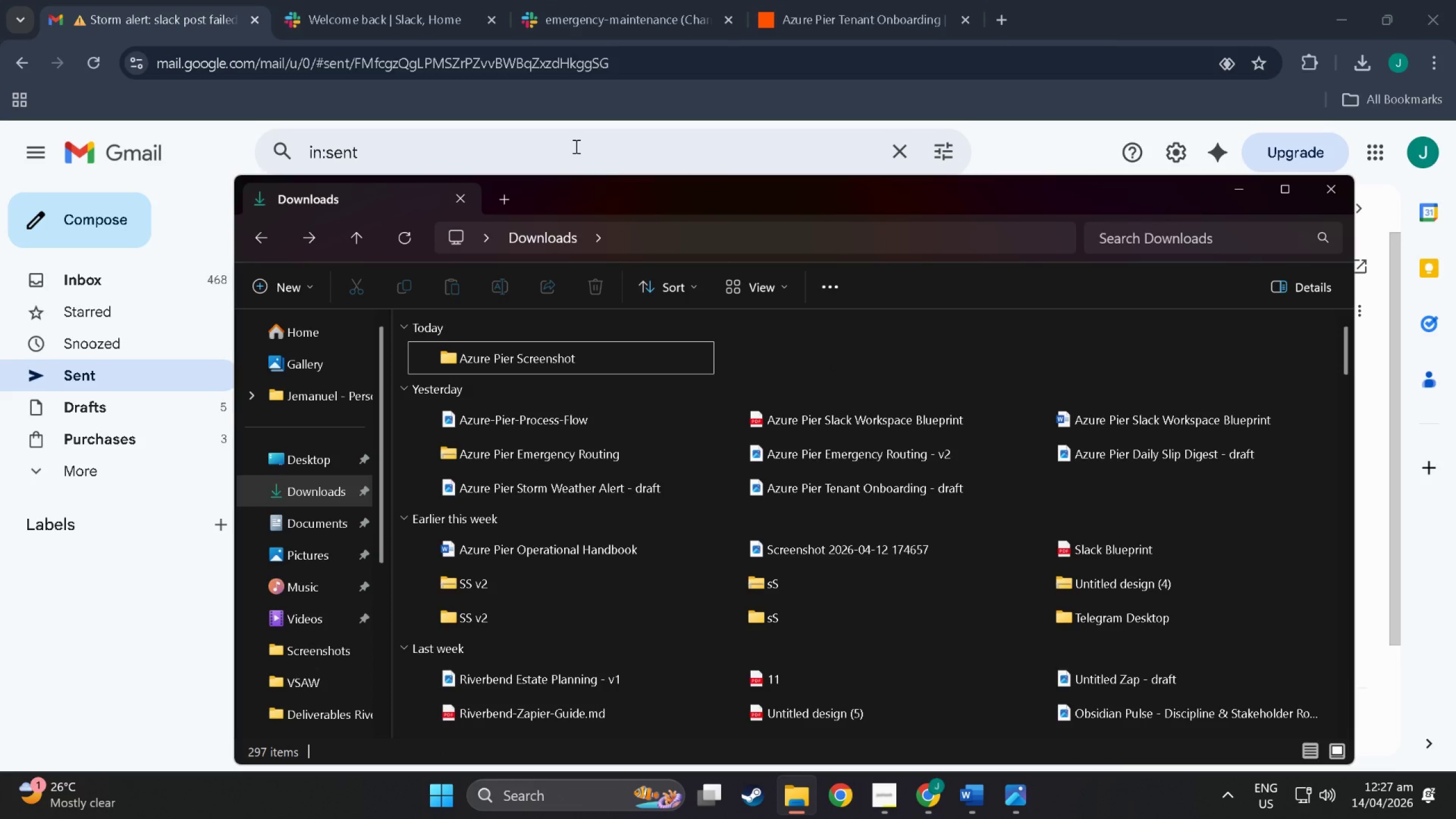 
left_click([575, 146])
 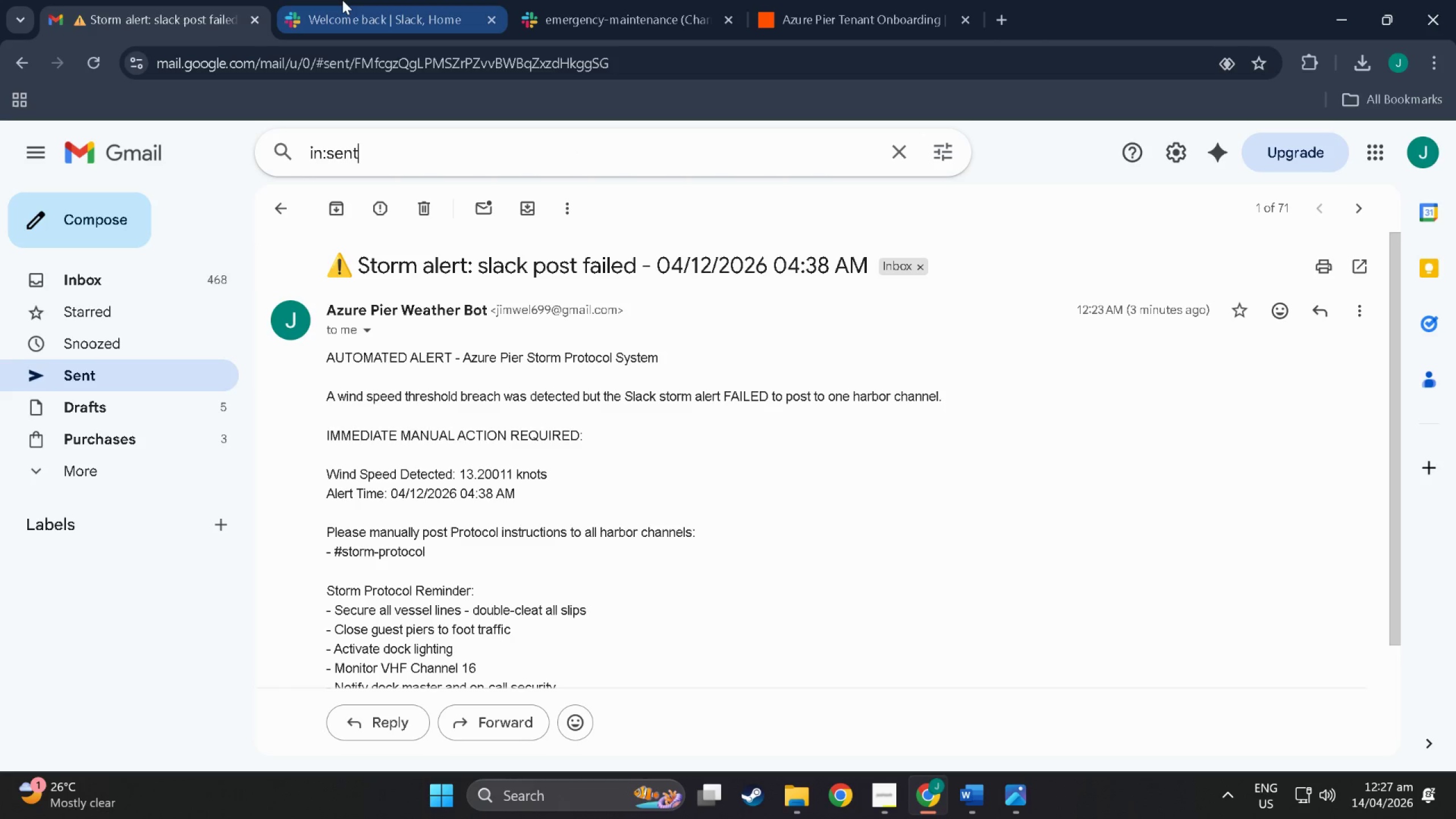 
left_click([342, 0])
 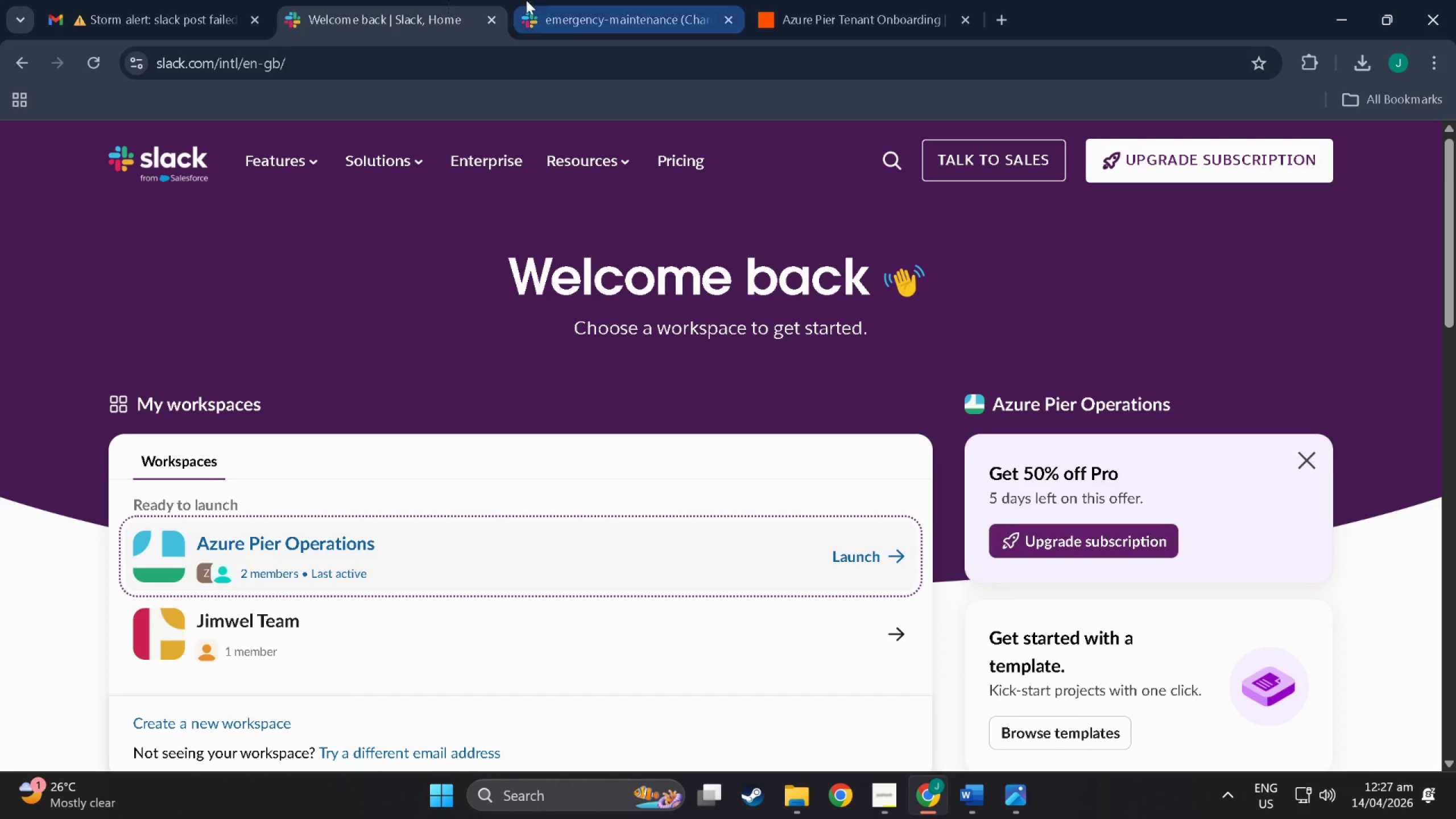 
left_click([569, 0])
 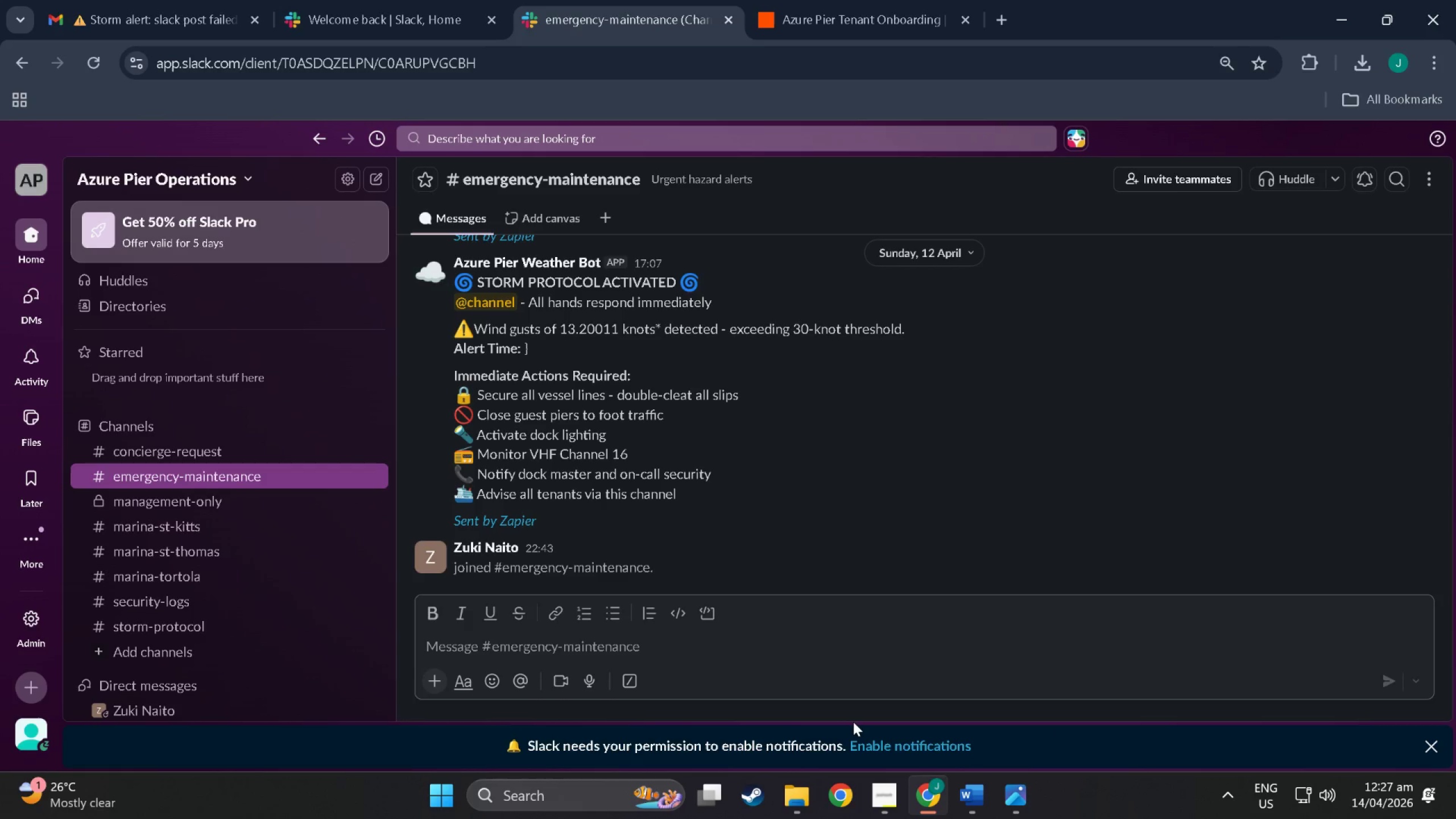 
mouse_move([681, 634])
 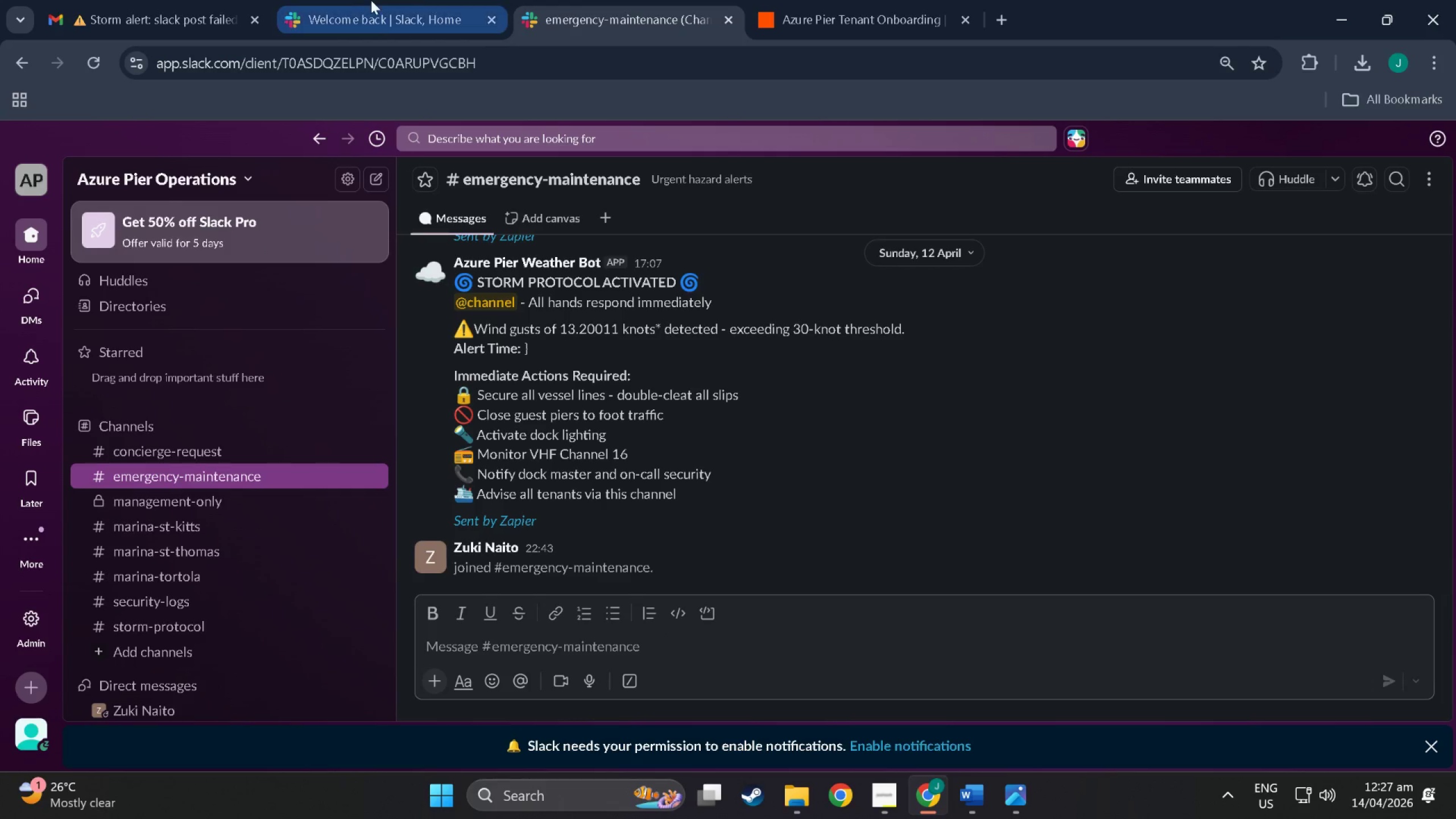 
left_click([354, 0])
 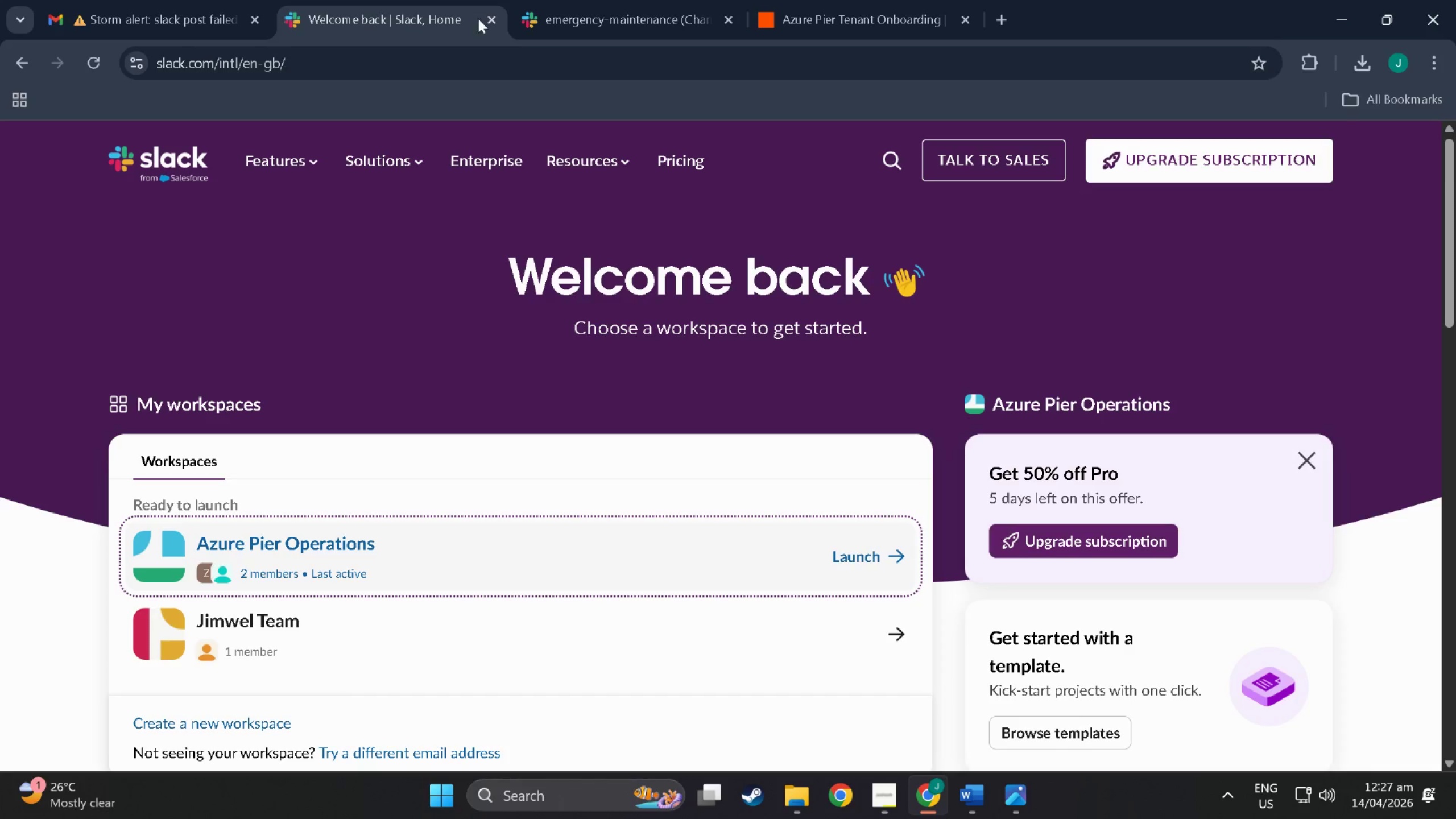 
left_click([490, 20])
 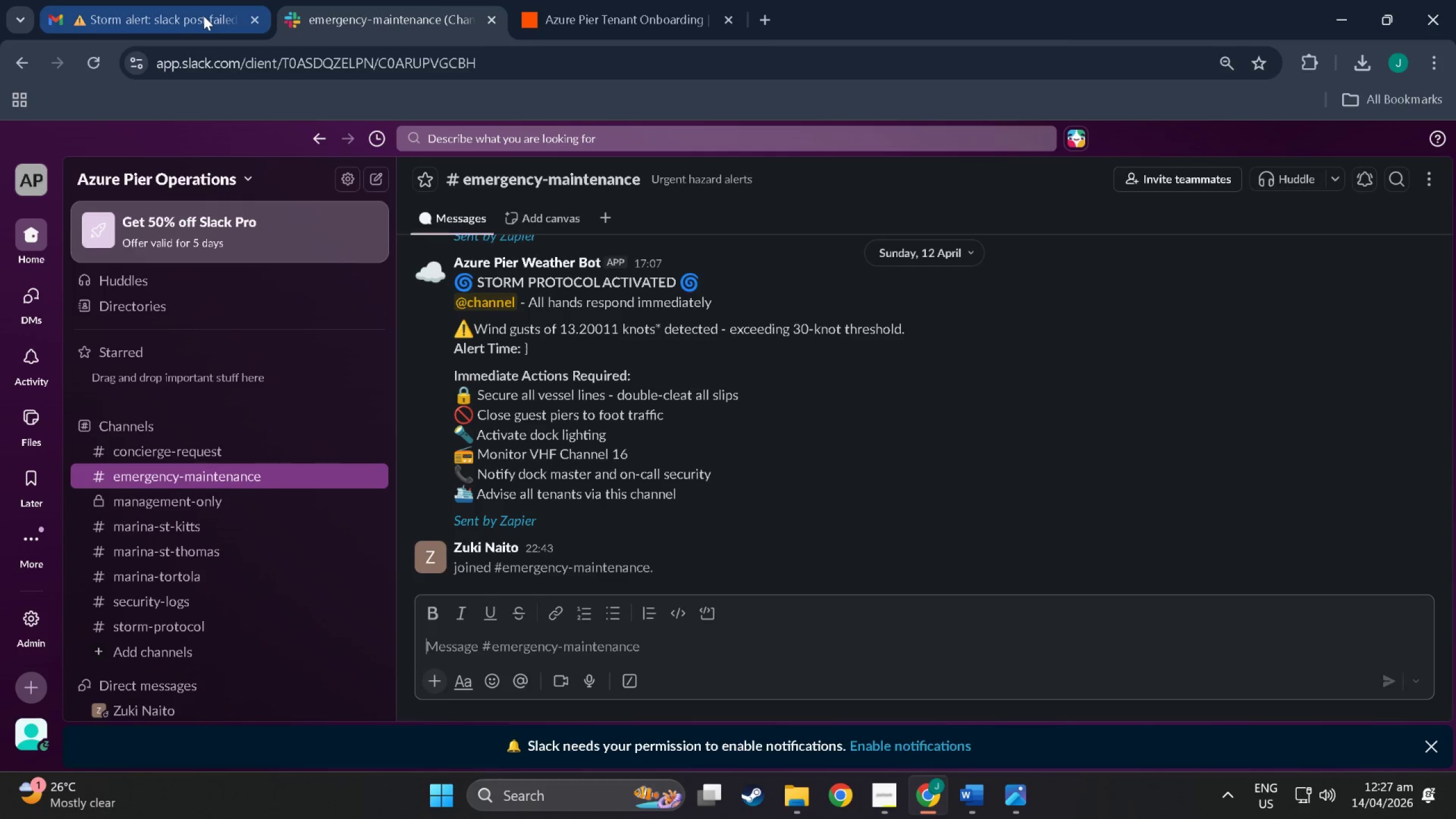 
left_click([205, 16])
 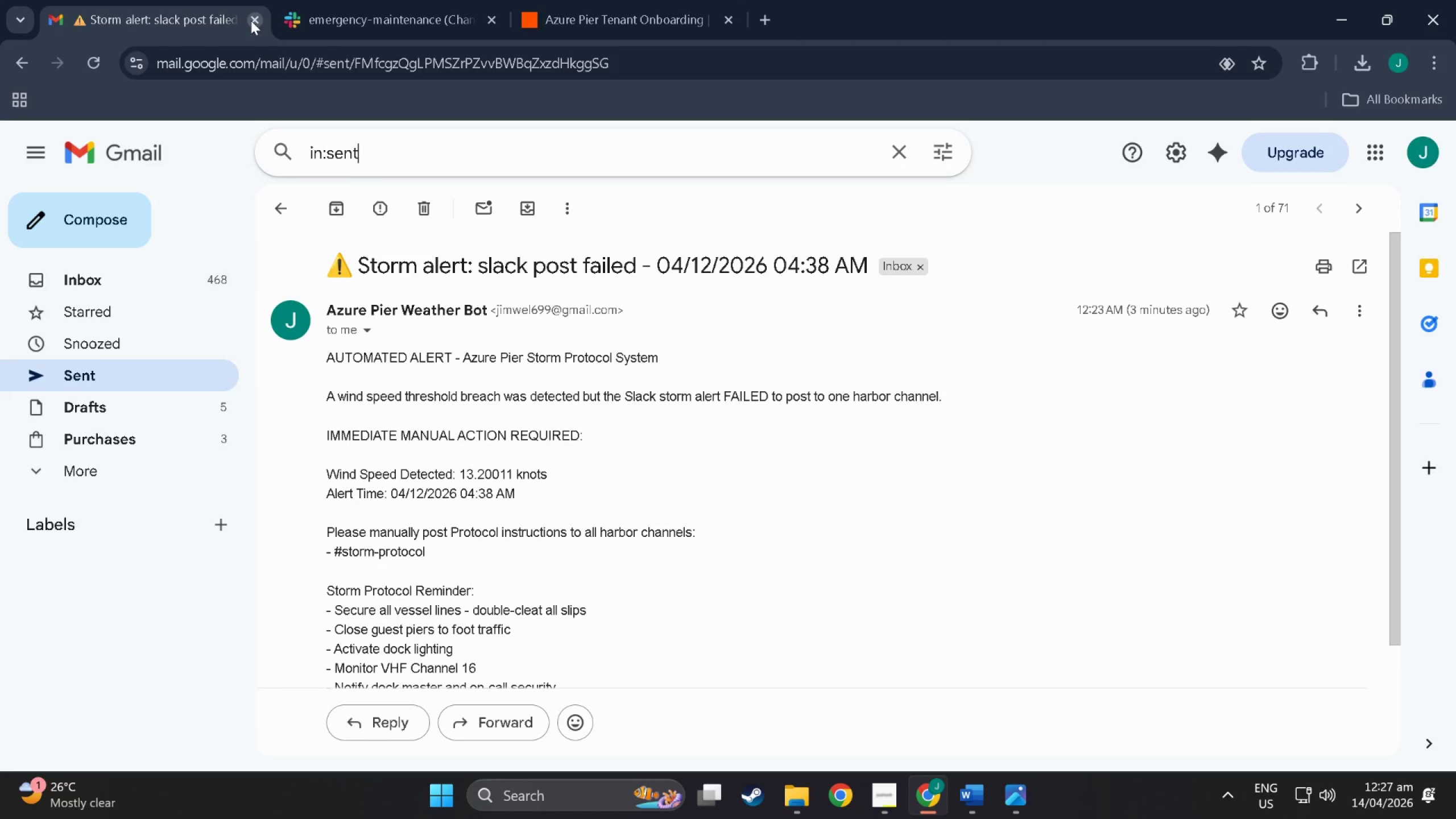 
left_click([251, 20])
 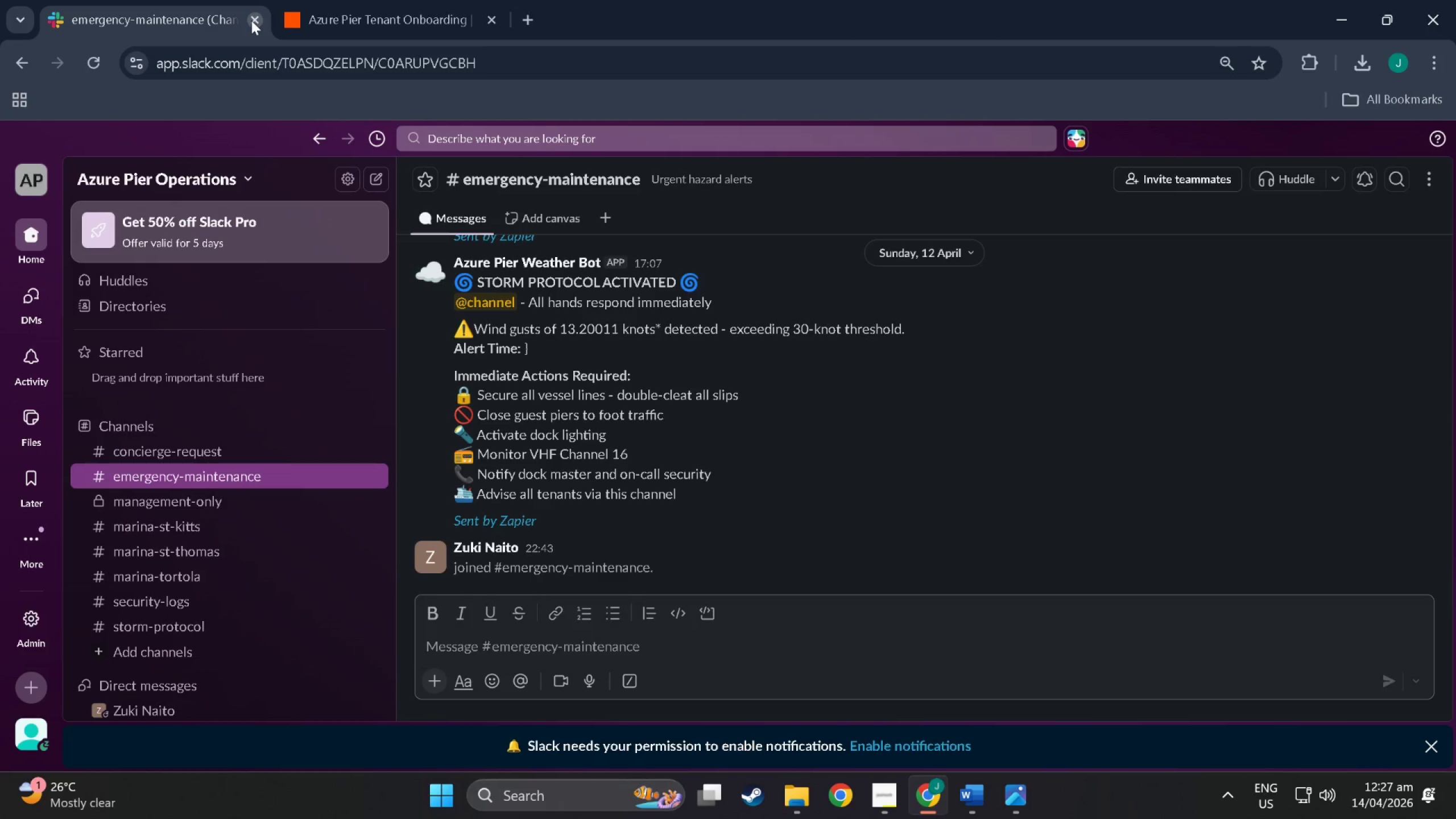 
left_click([253, 20])
 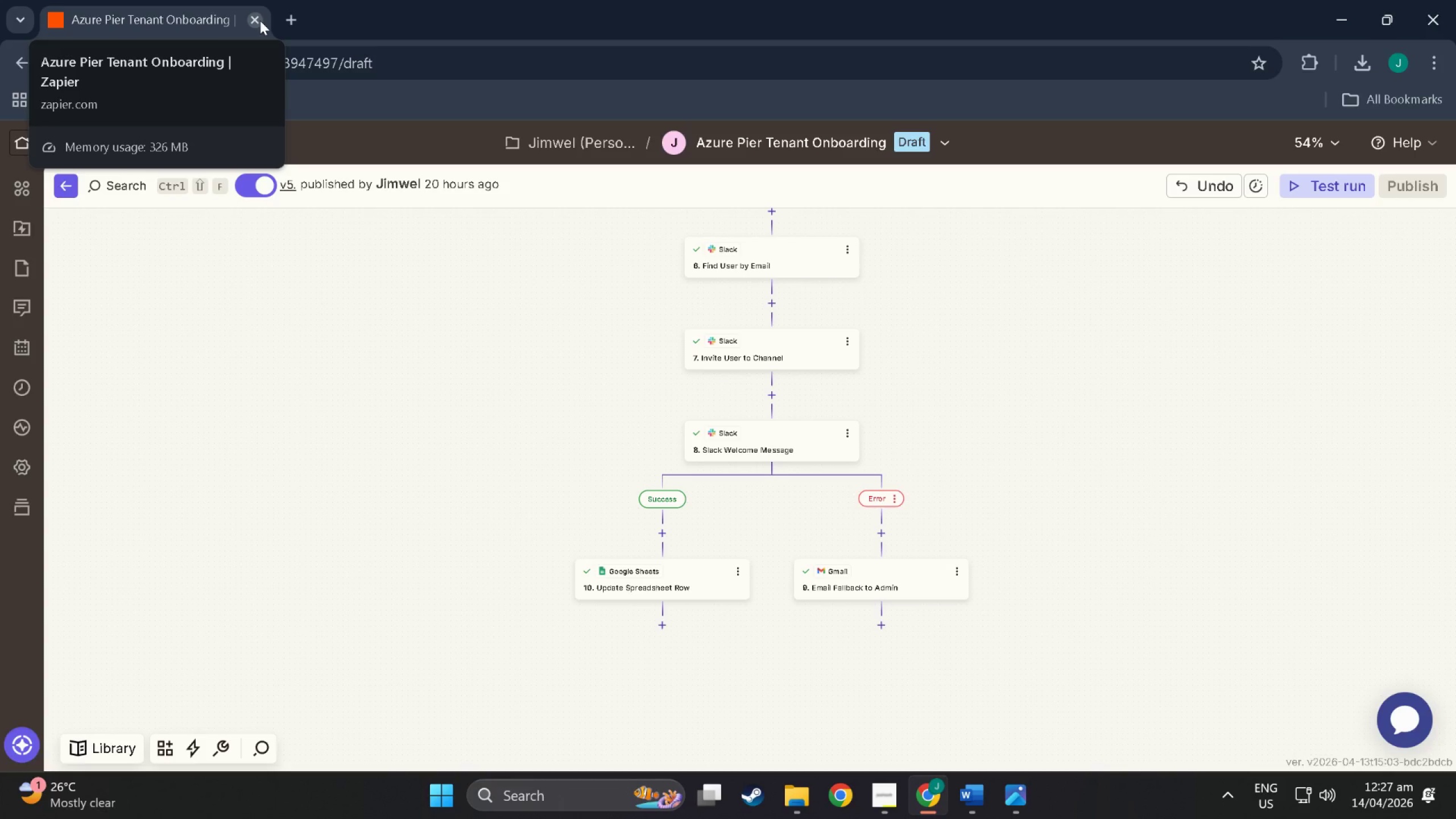 
left_click([260, 20])
 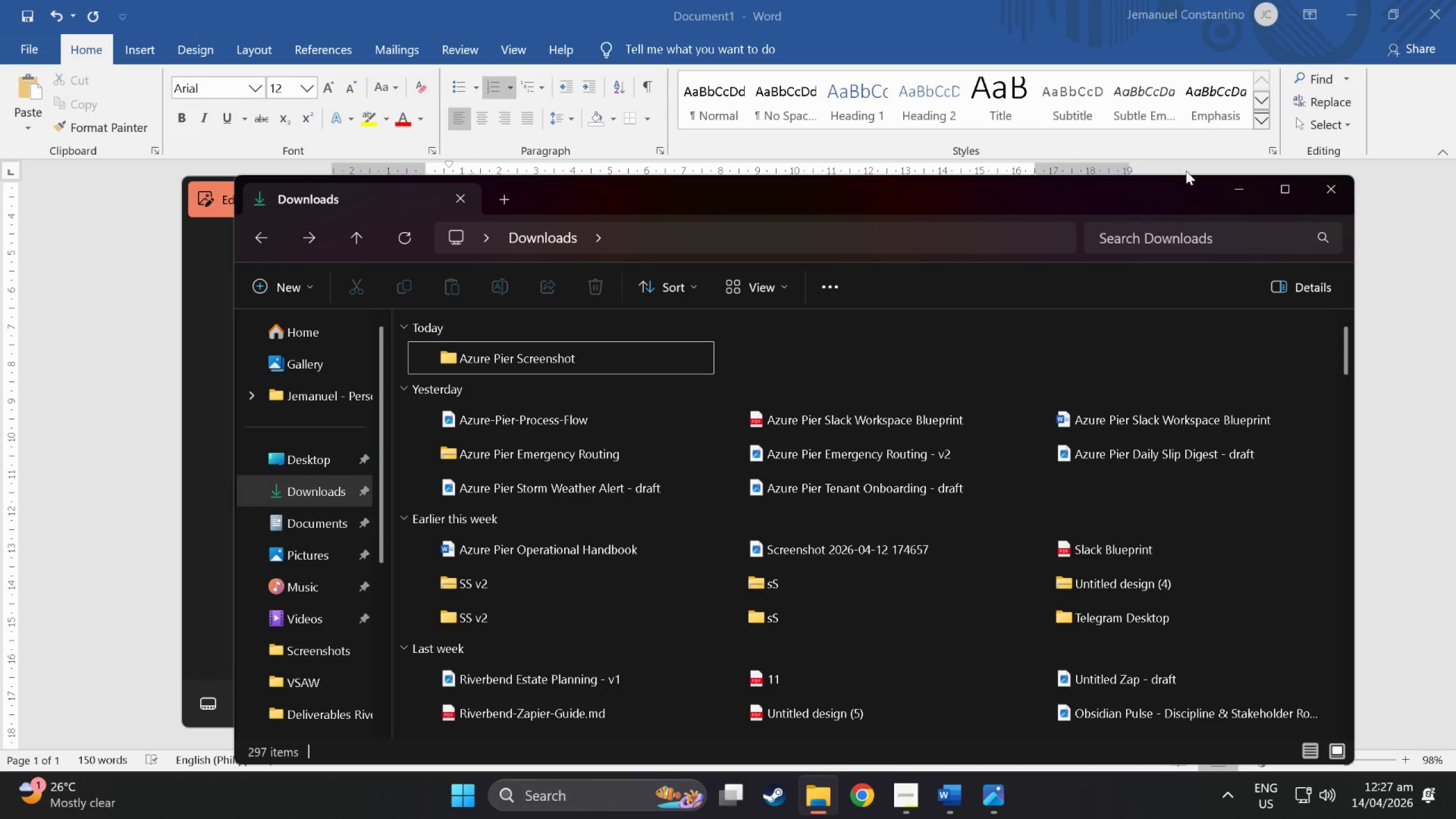 
left_click([1231, 183])
 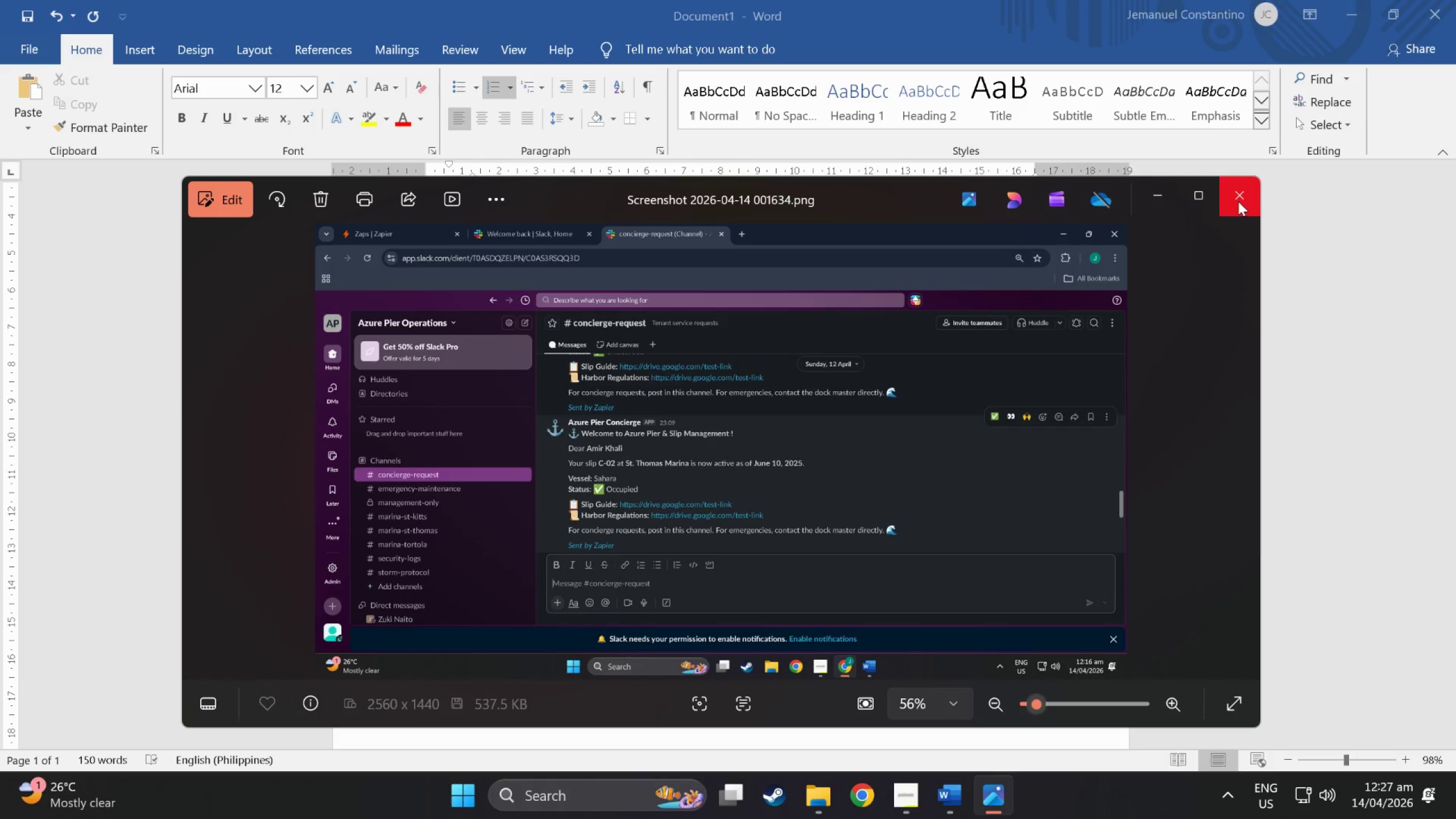 
left_click([1238, 201])
 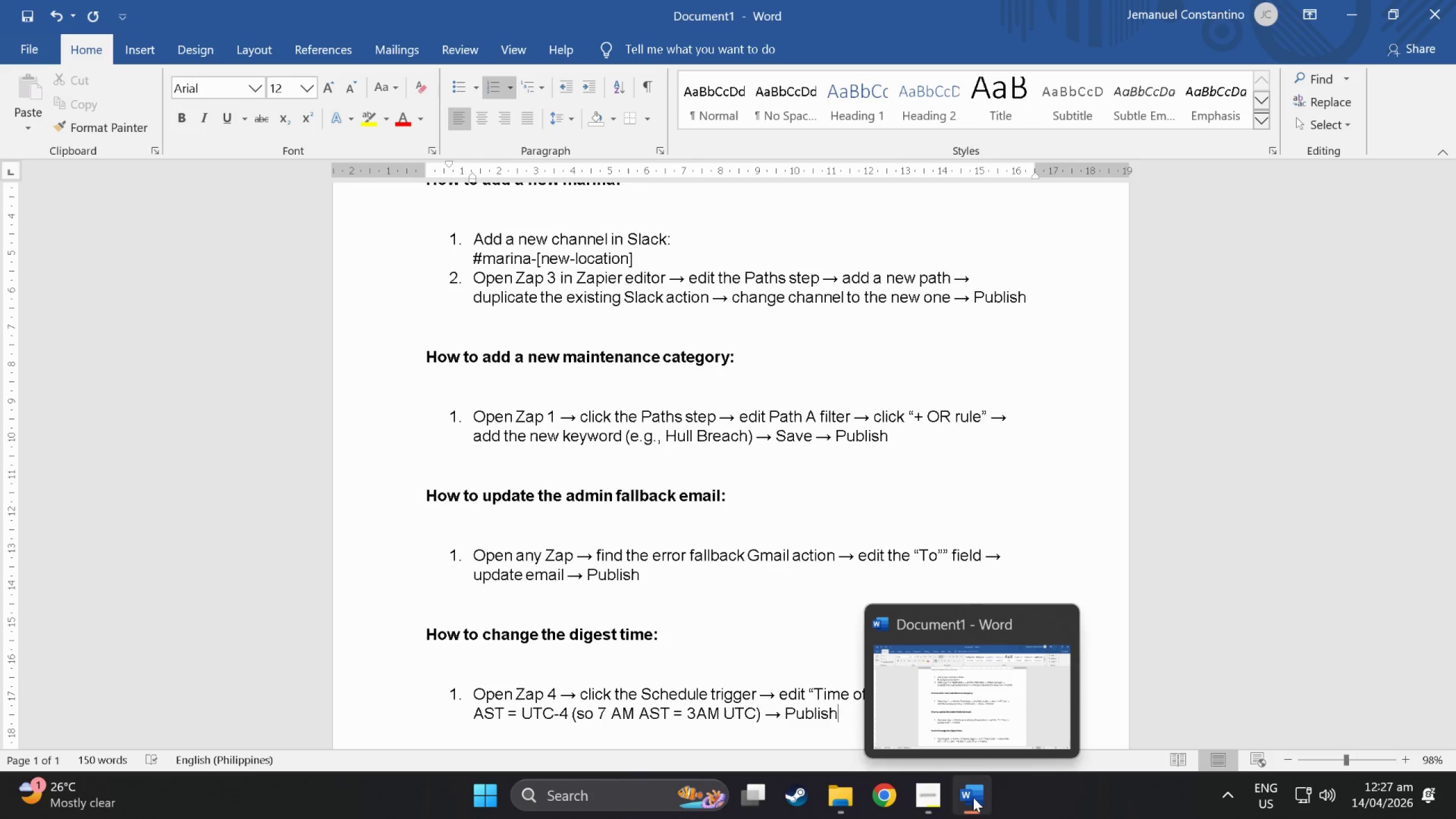 
scroll: coordinate [603, 514], scroll_direction: down, amount: 2.0
 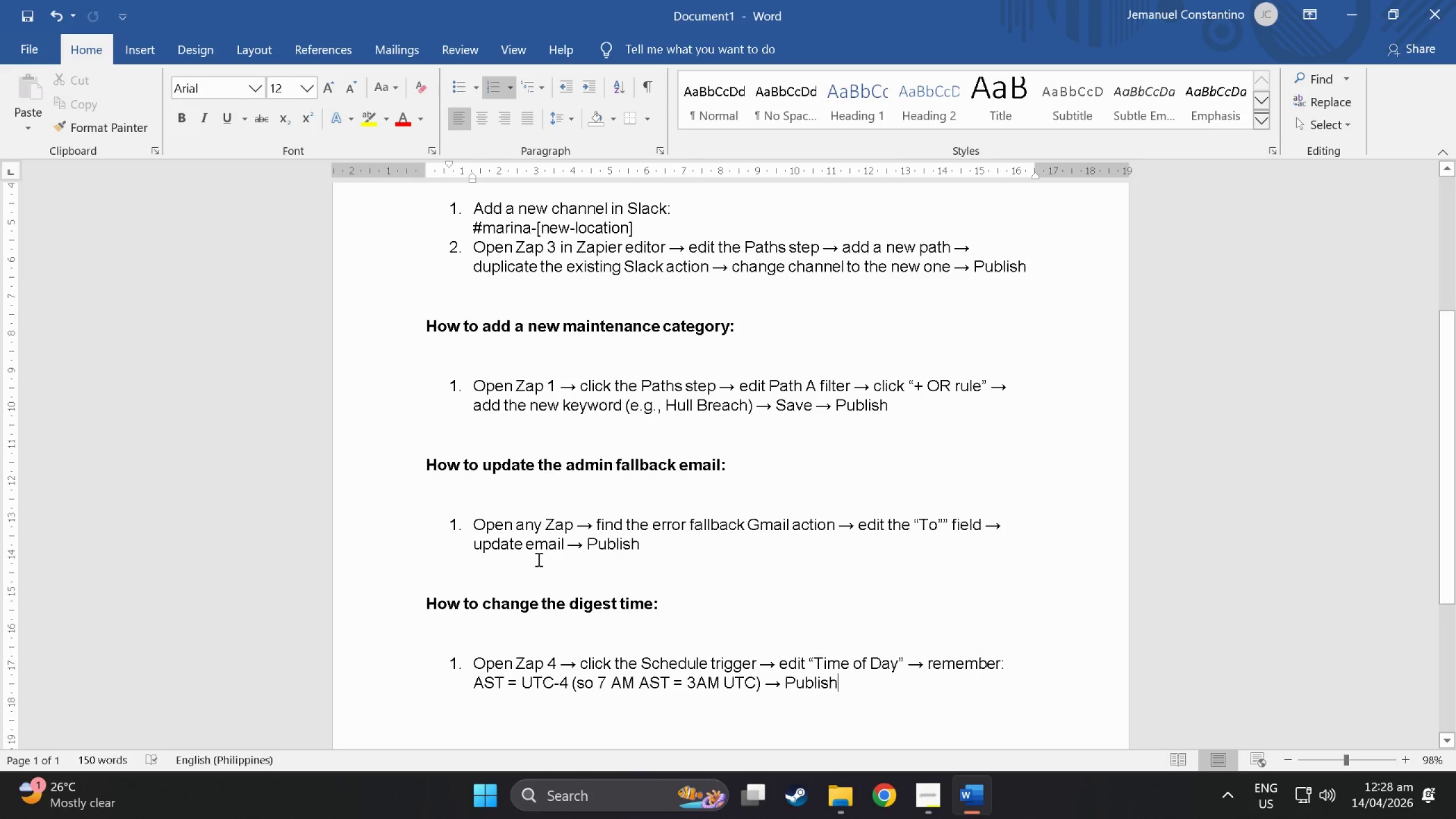 
left_click([933, 800])